 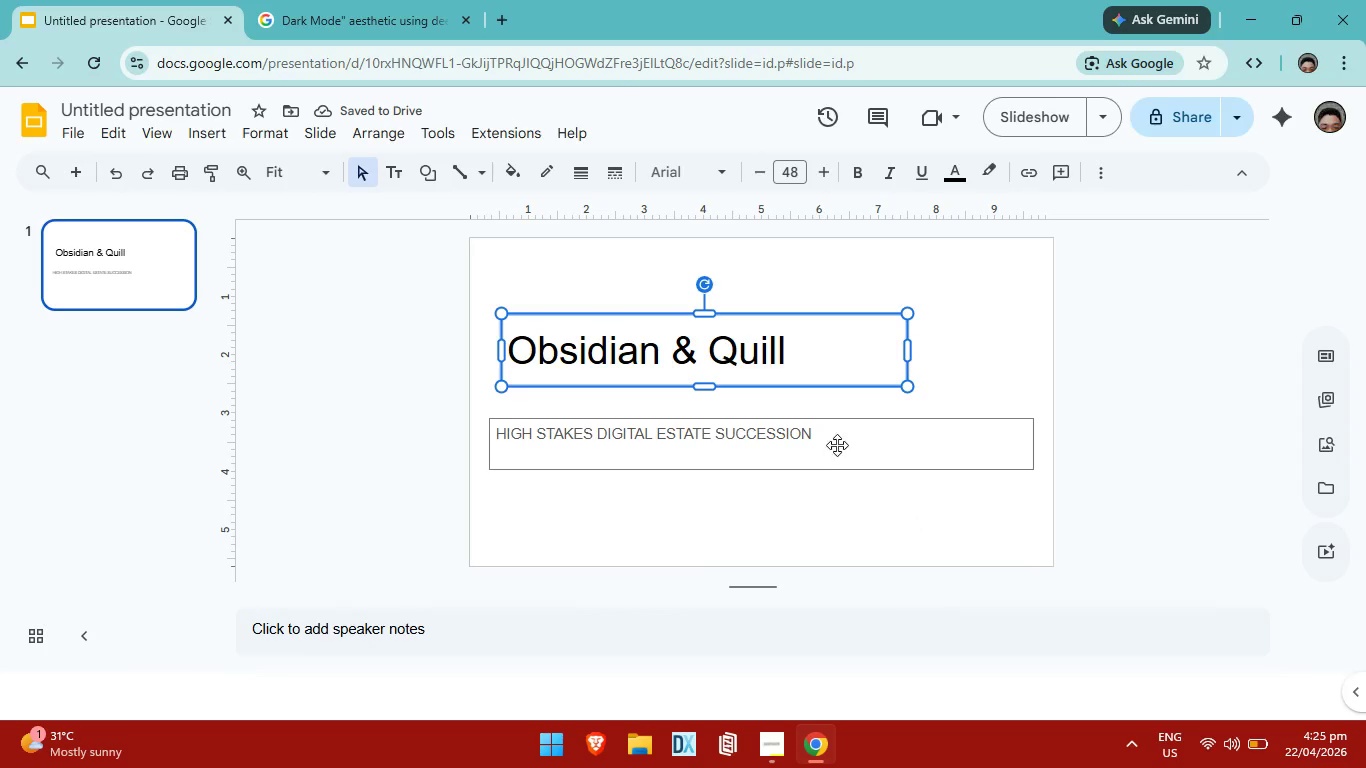 
left_click([941, 493])
 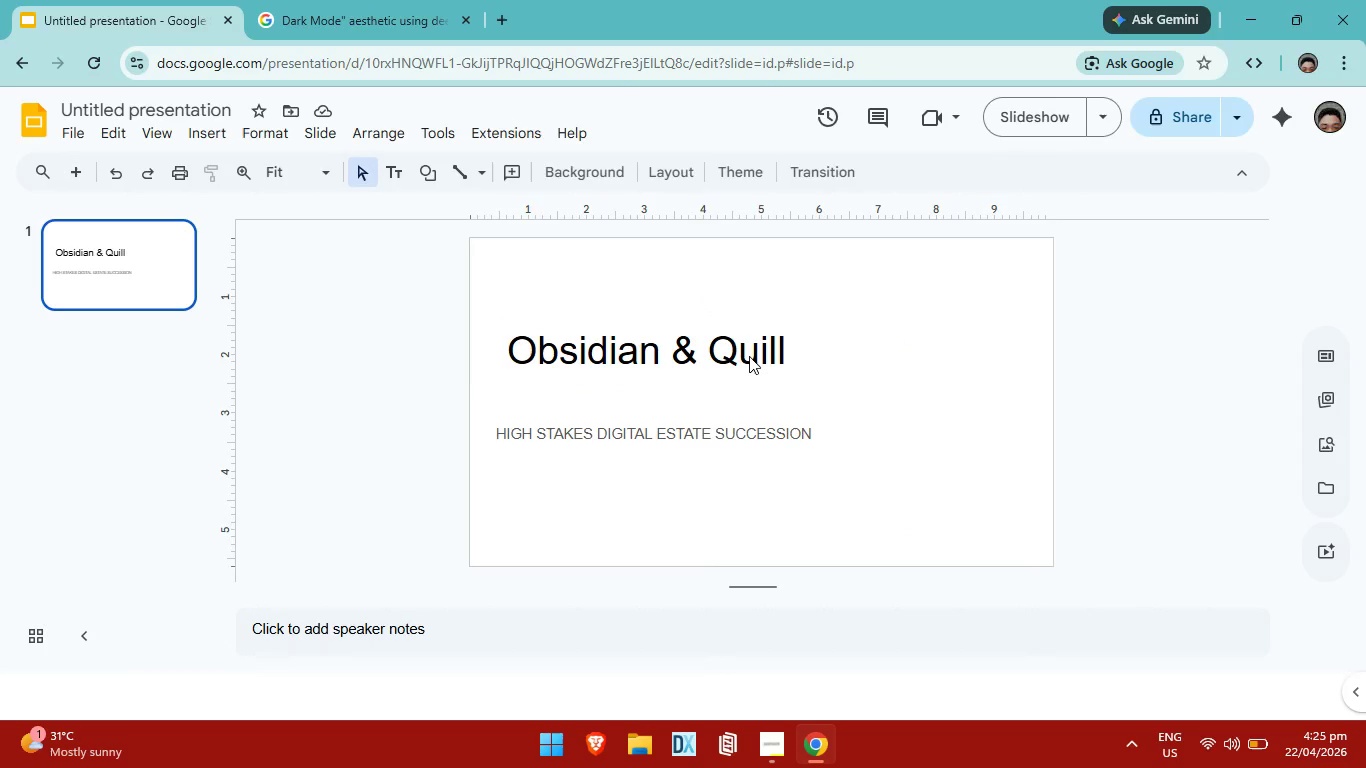 
left_click([749, 356])
 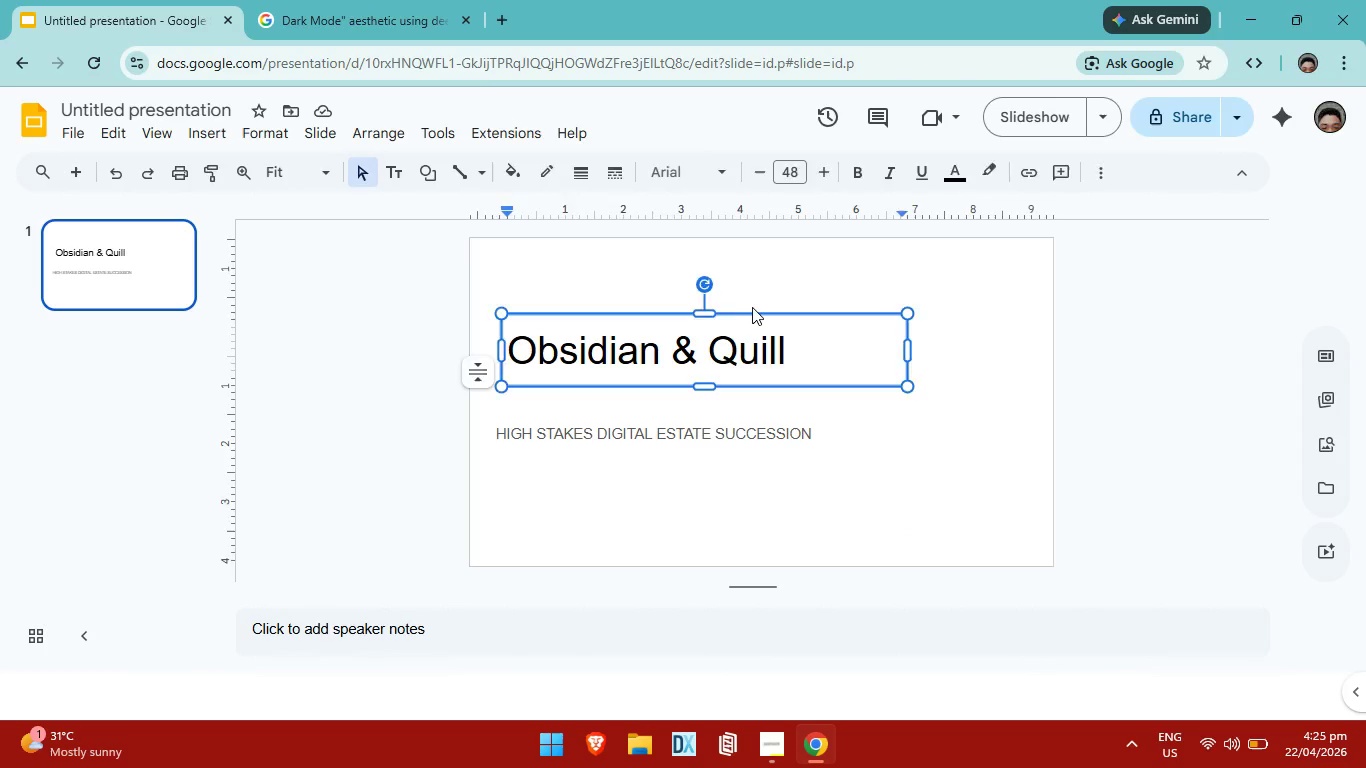 
left_click([772, 348])
 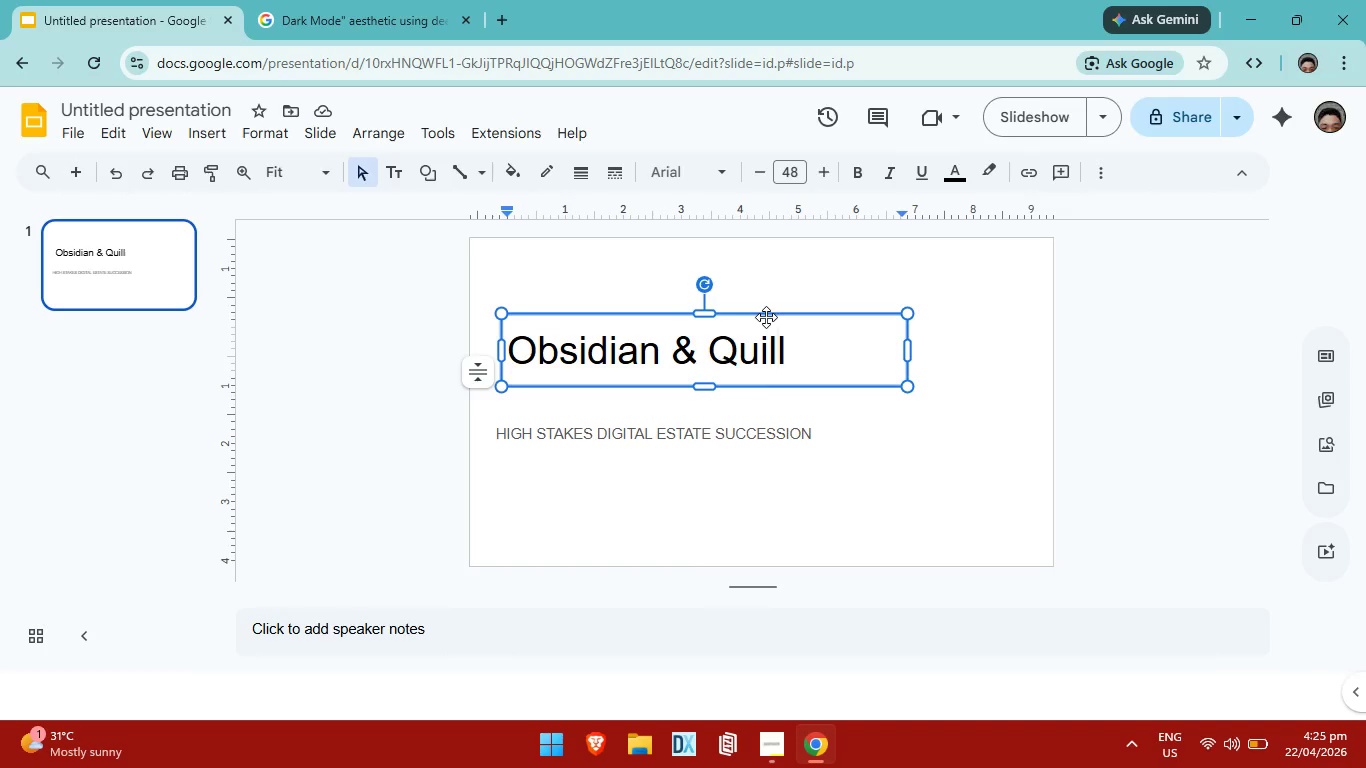 
left_click_drag(start_coordinate=[766, 317], to_coordinate=[756, 333])
 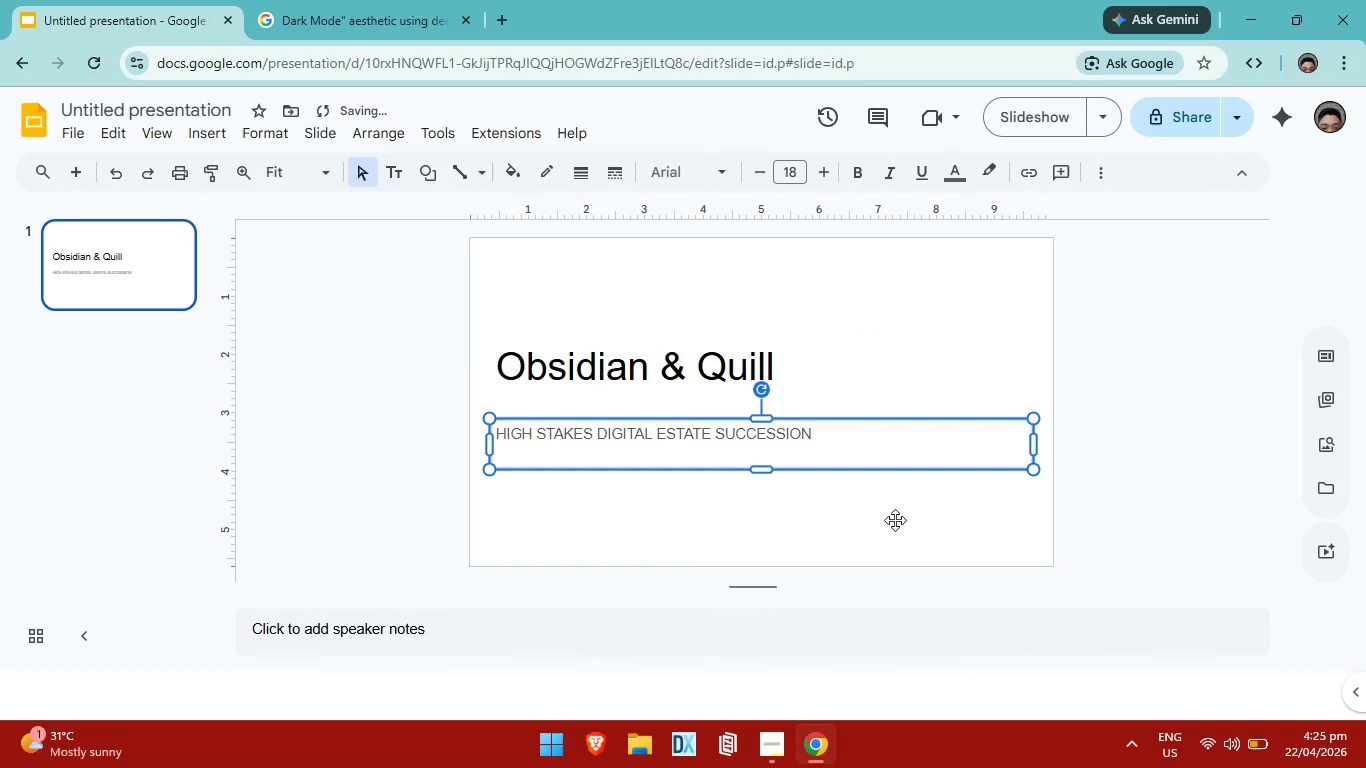 
double_click([895, 520])
 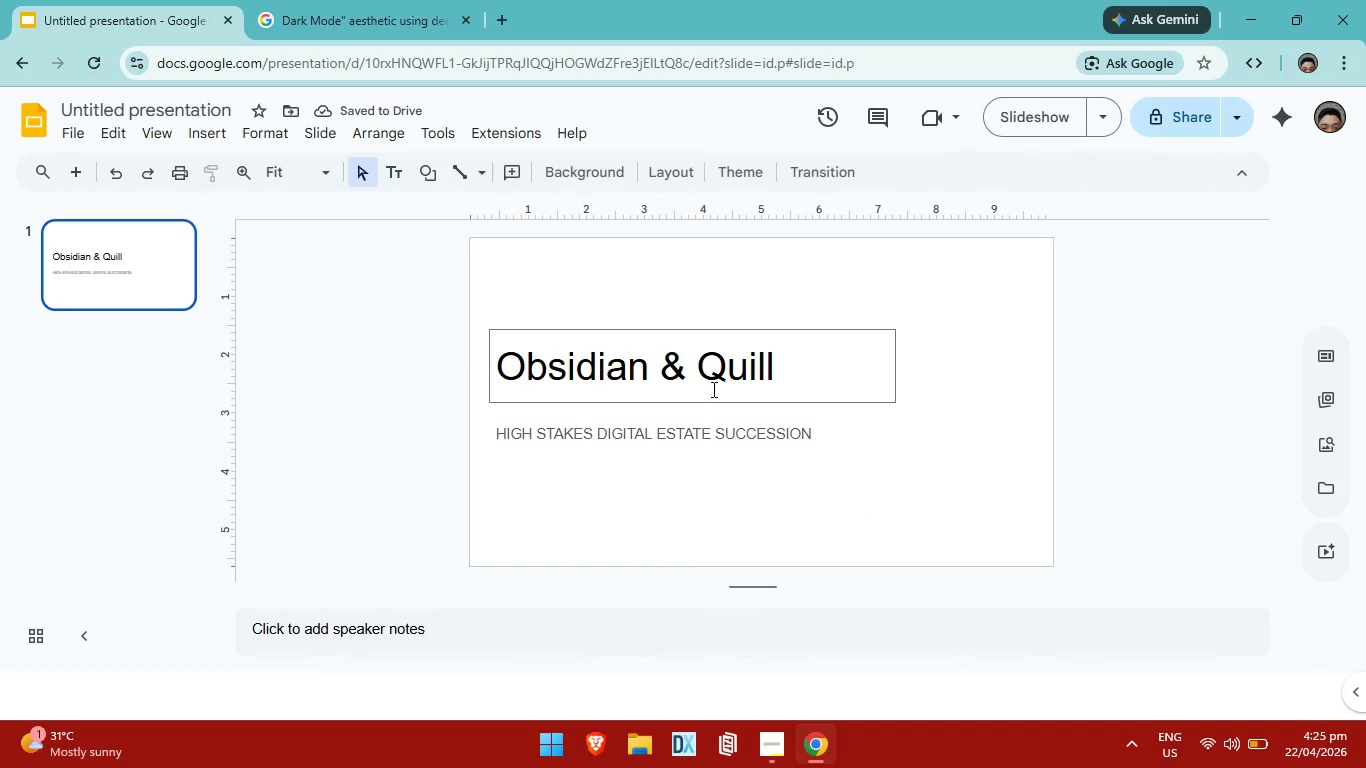 
left_click([697, 383])
 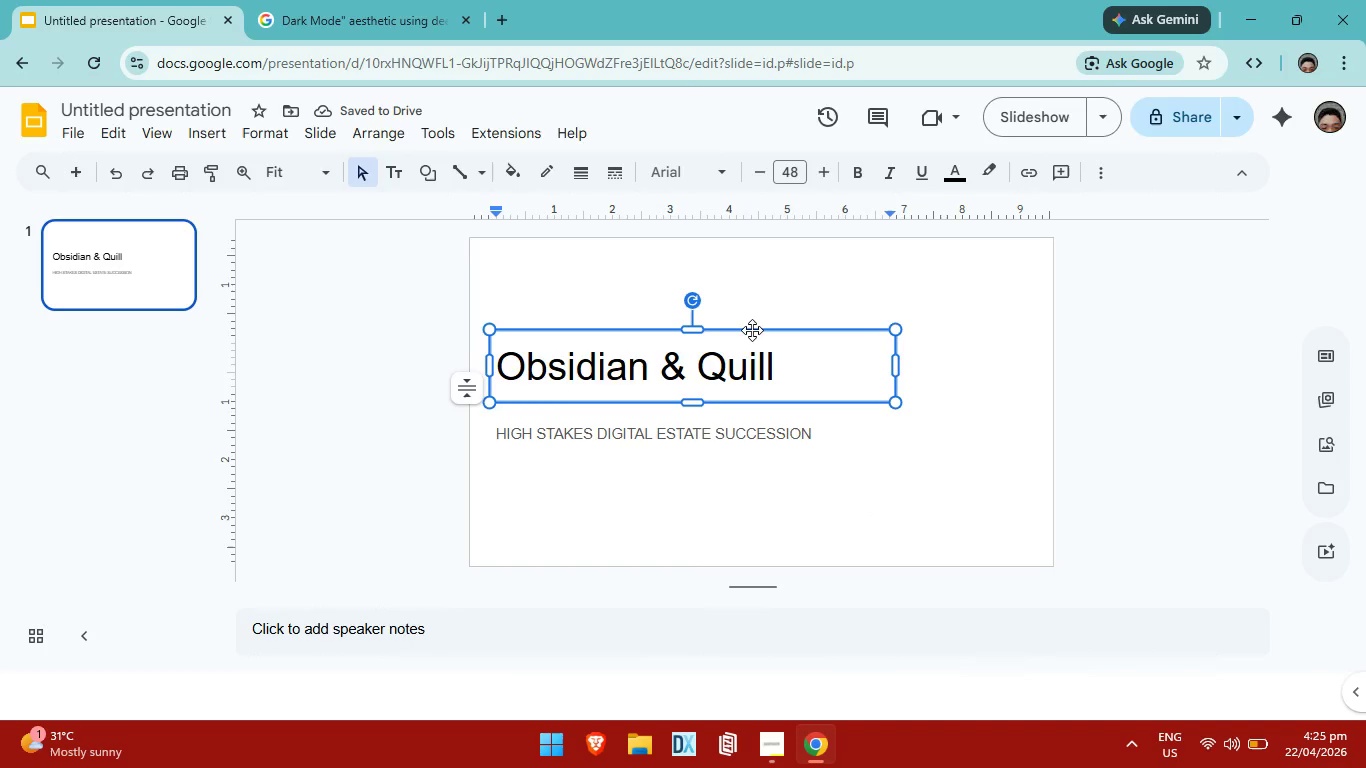 
left_click_drag(start_coordinate=[752, 330], to_coordinate=[790, 331])
 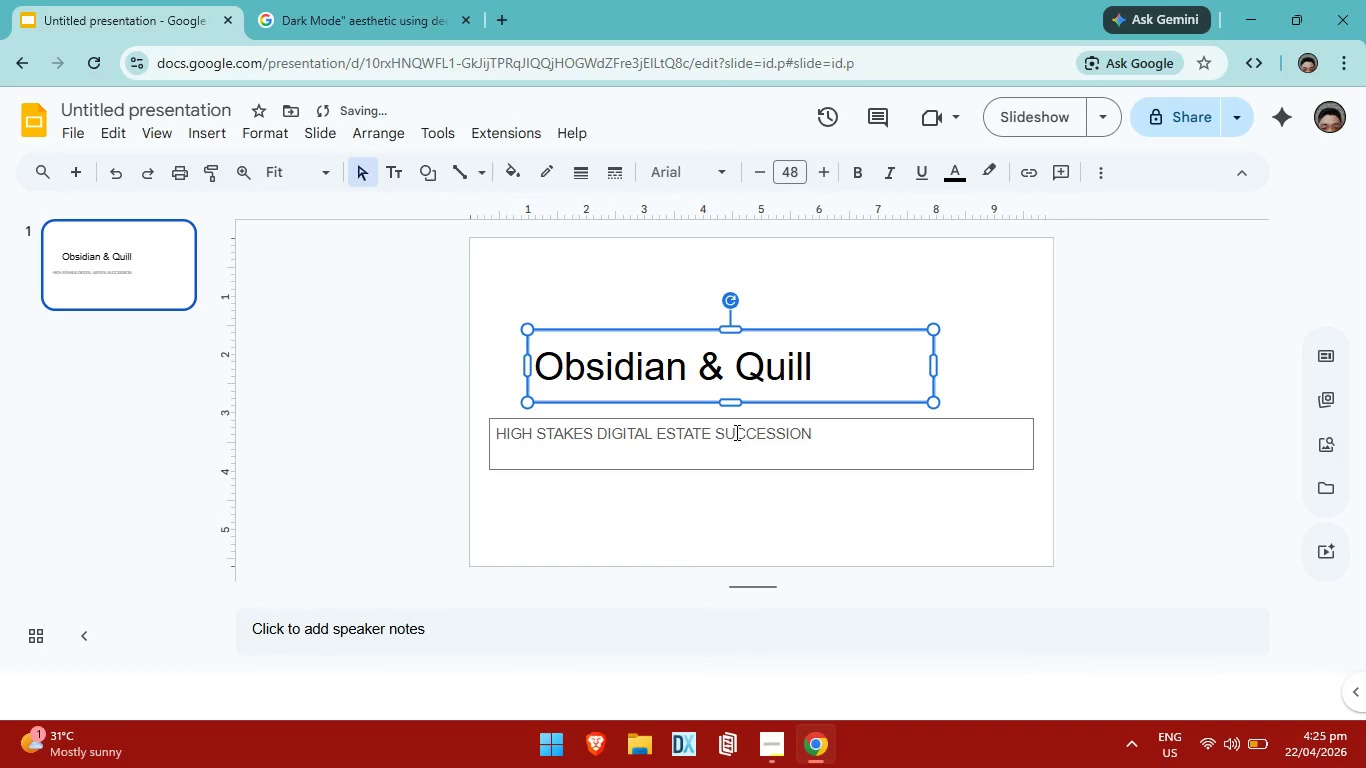 
left_click([735, 432])
 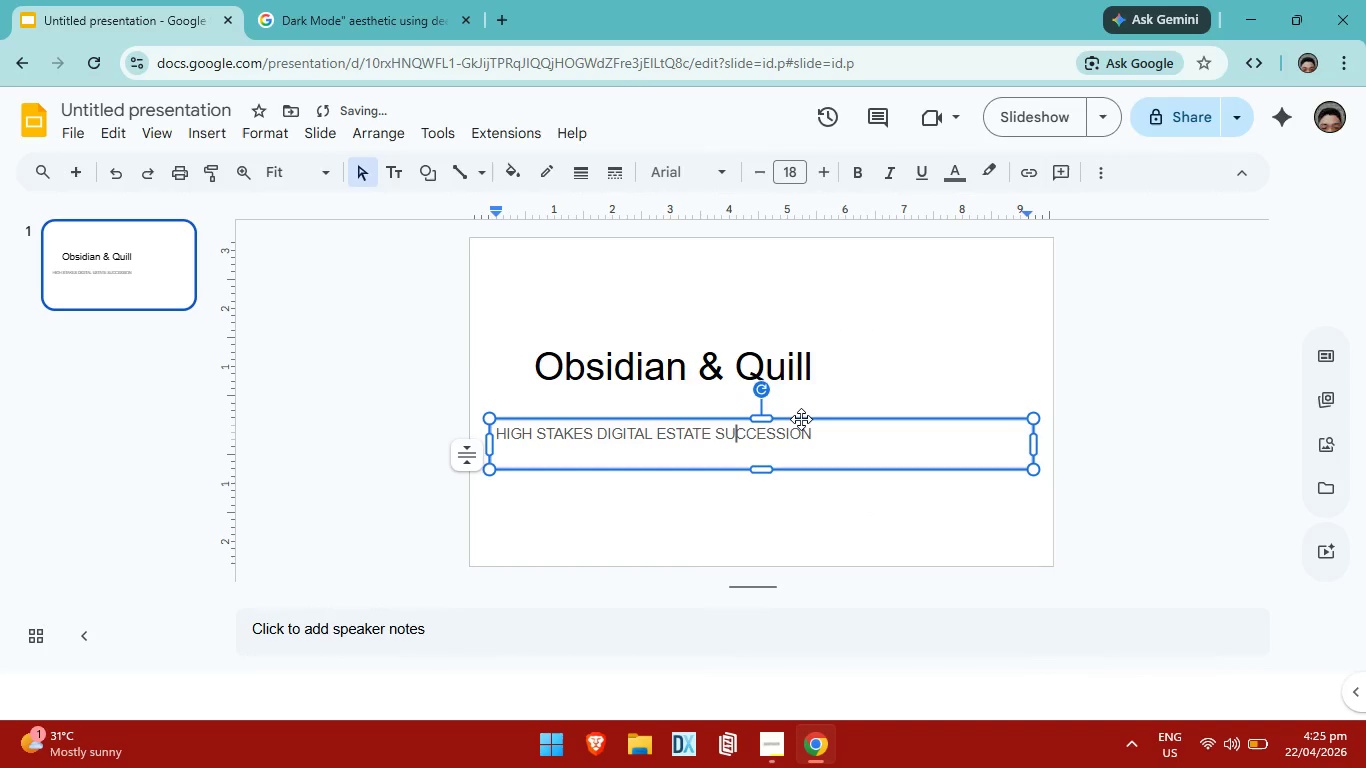 
left_click_drag(start_coordinate=[801, 418], to_coordinate=[852, 420])
 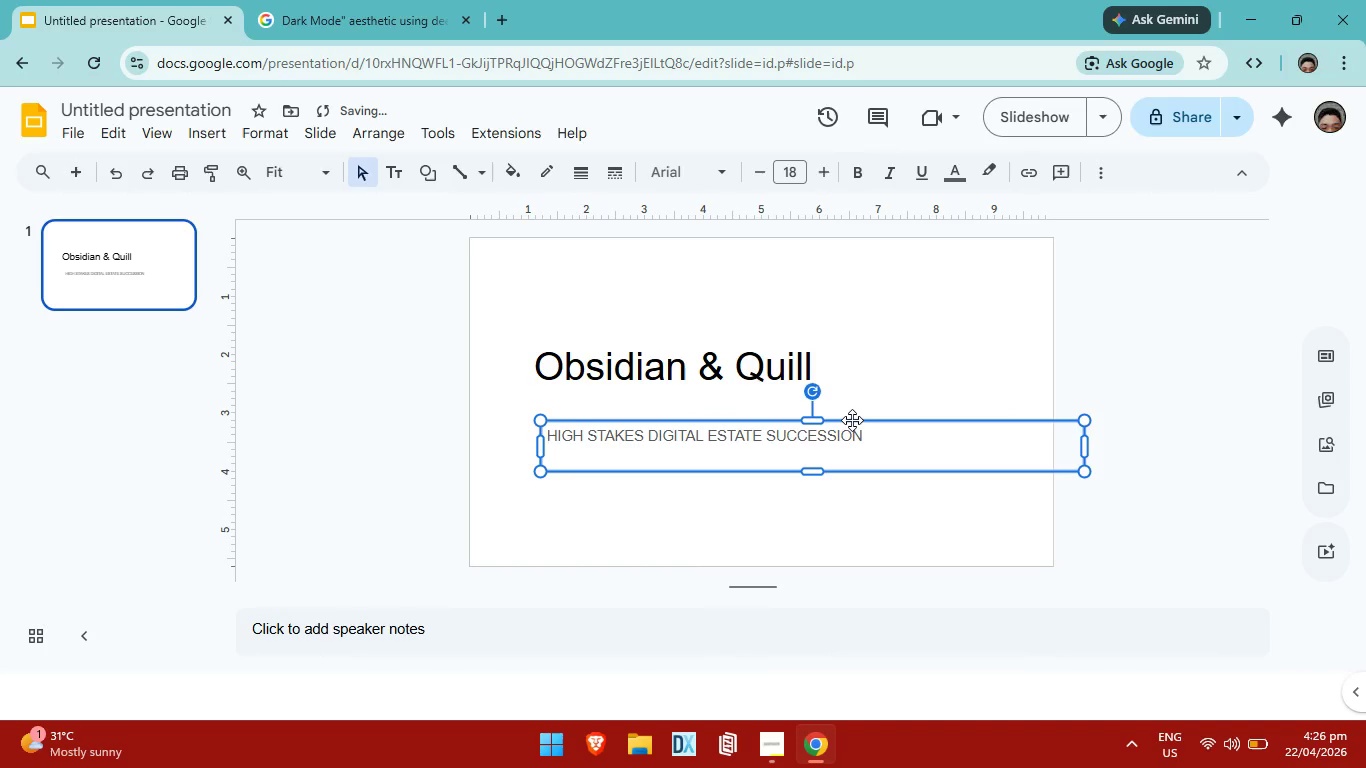 
left_click_drag(start_coordinate=[852, 420], to_coordinate=[845, 420])
 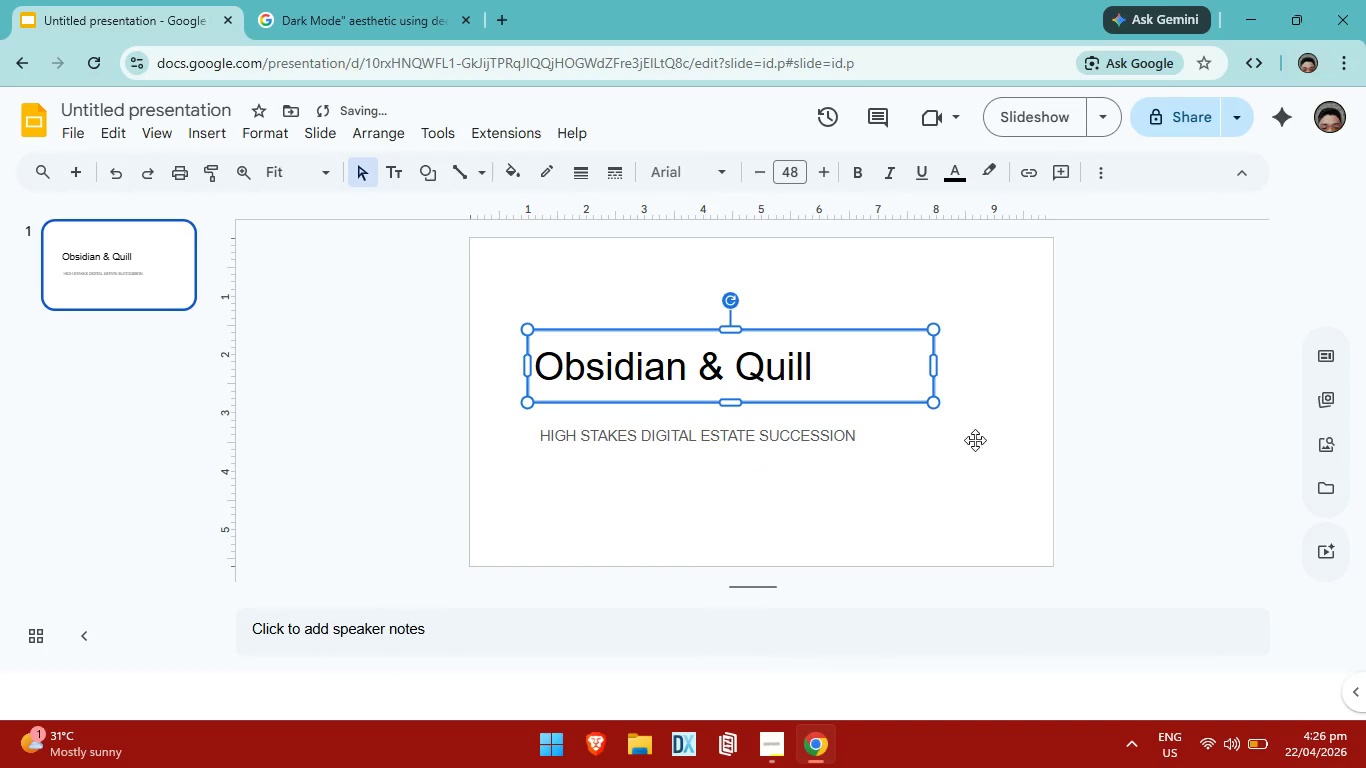 
left_click([965, 489])
 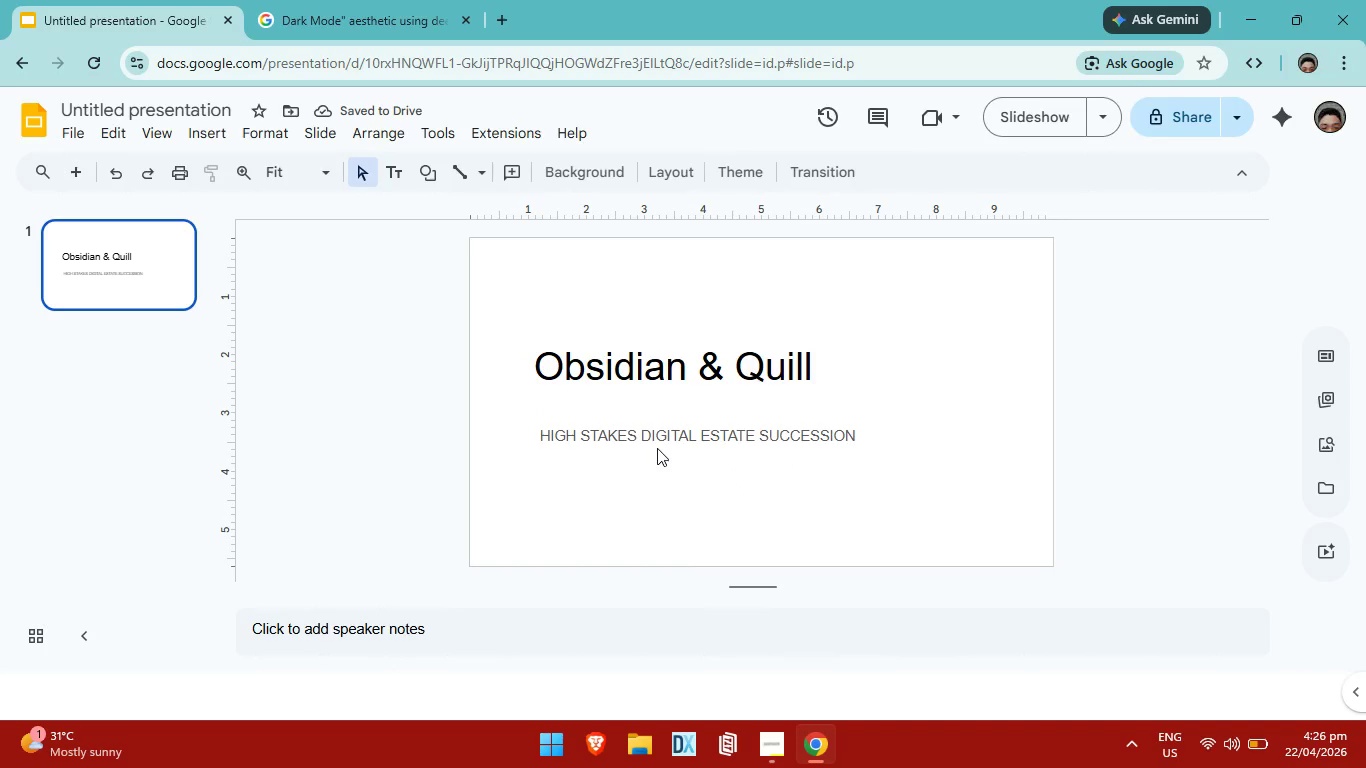 
left_click([692, 431])
 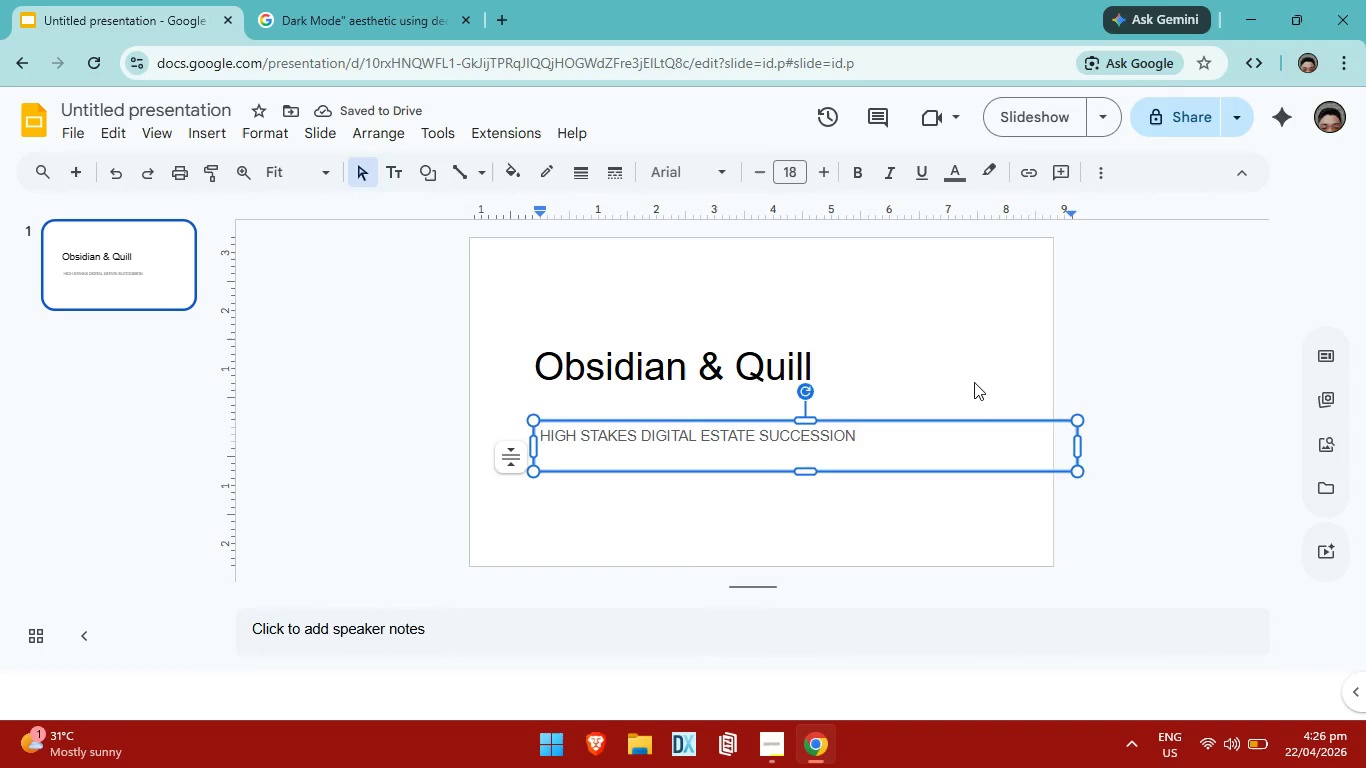 
left_click([978, 379])
 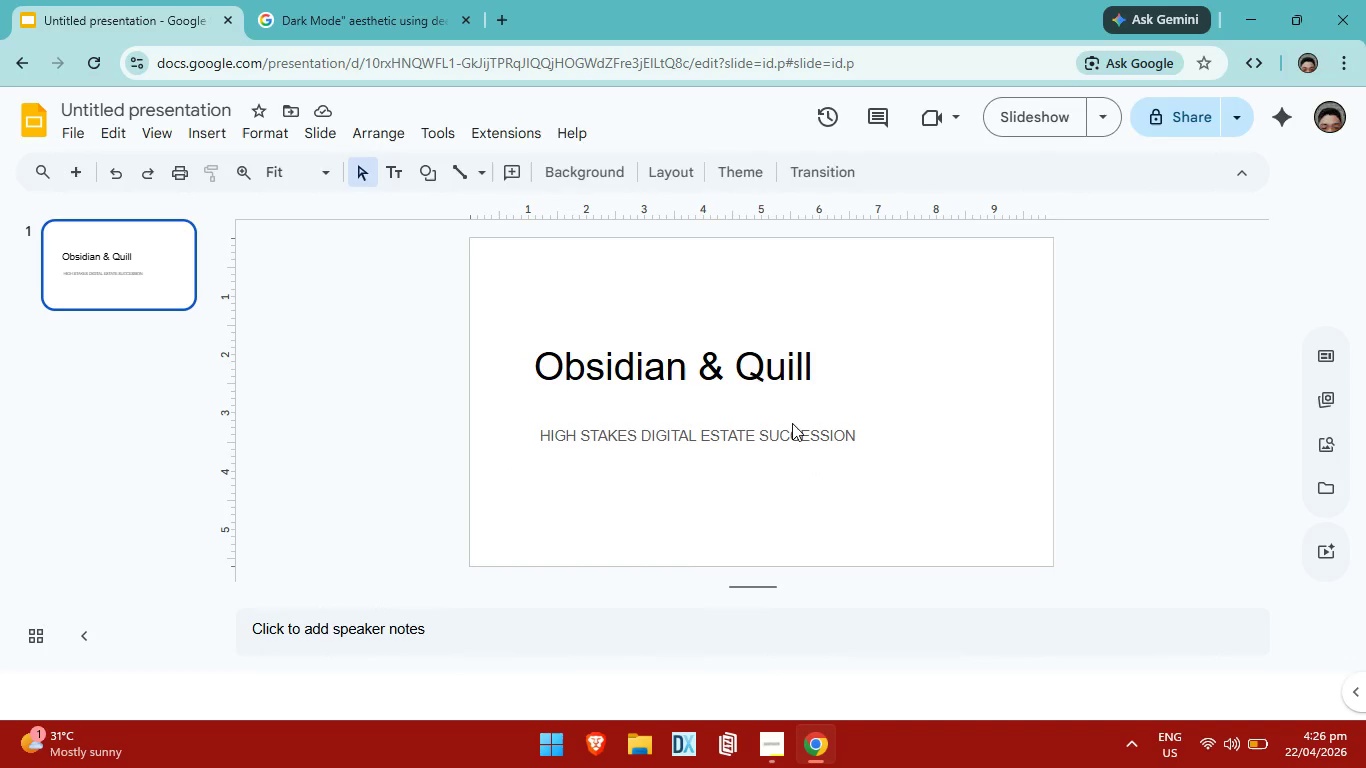 
left_click([792, 423])
 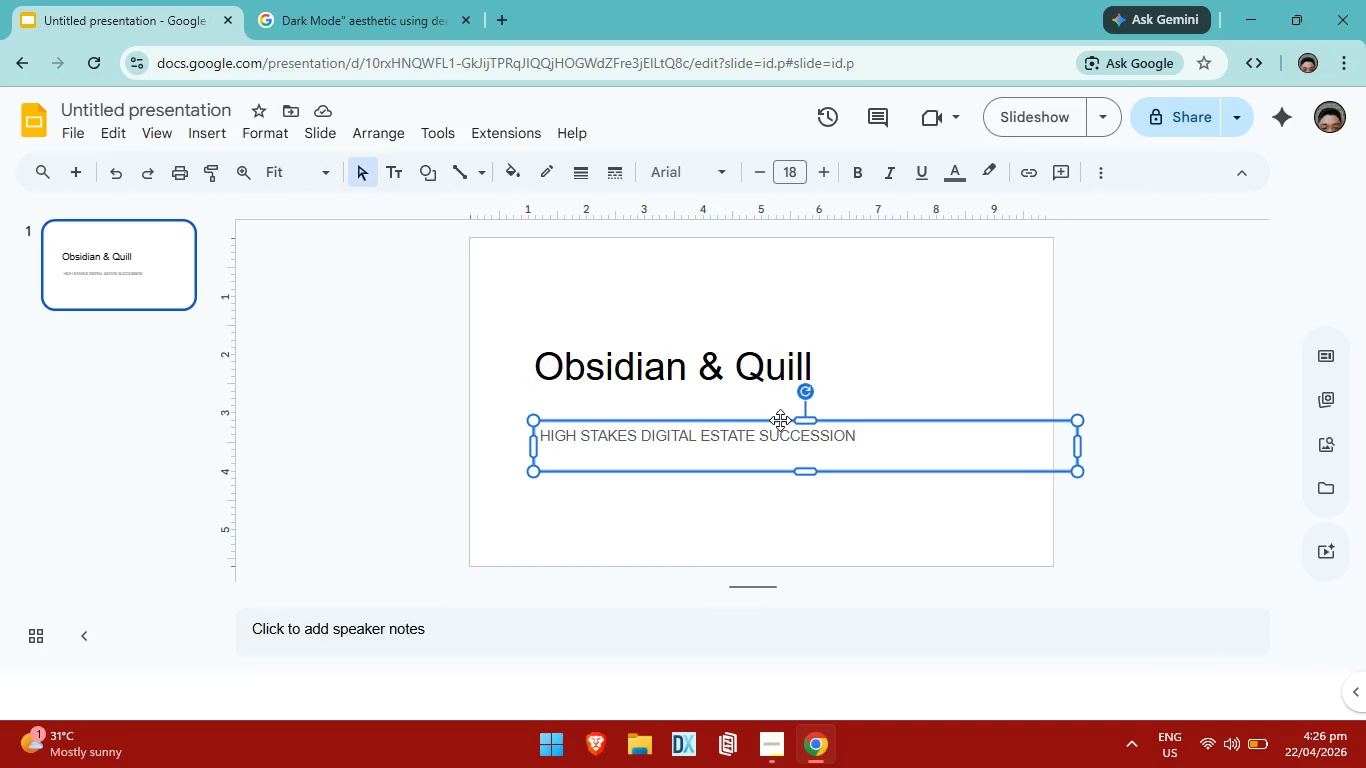 
left_click([648, 506])
 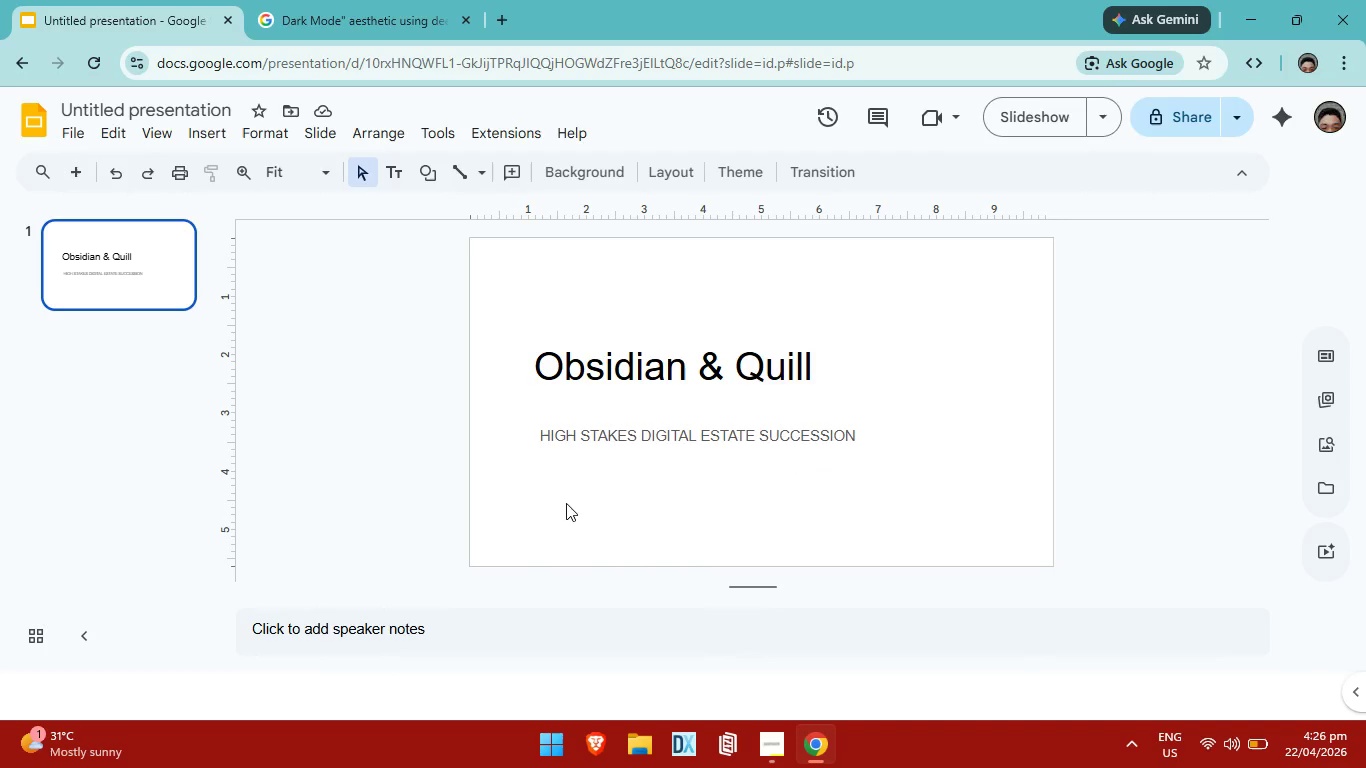 
left_click([555, 489])
 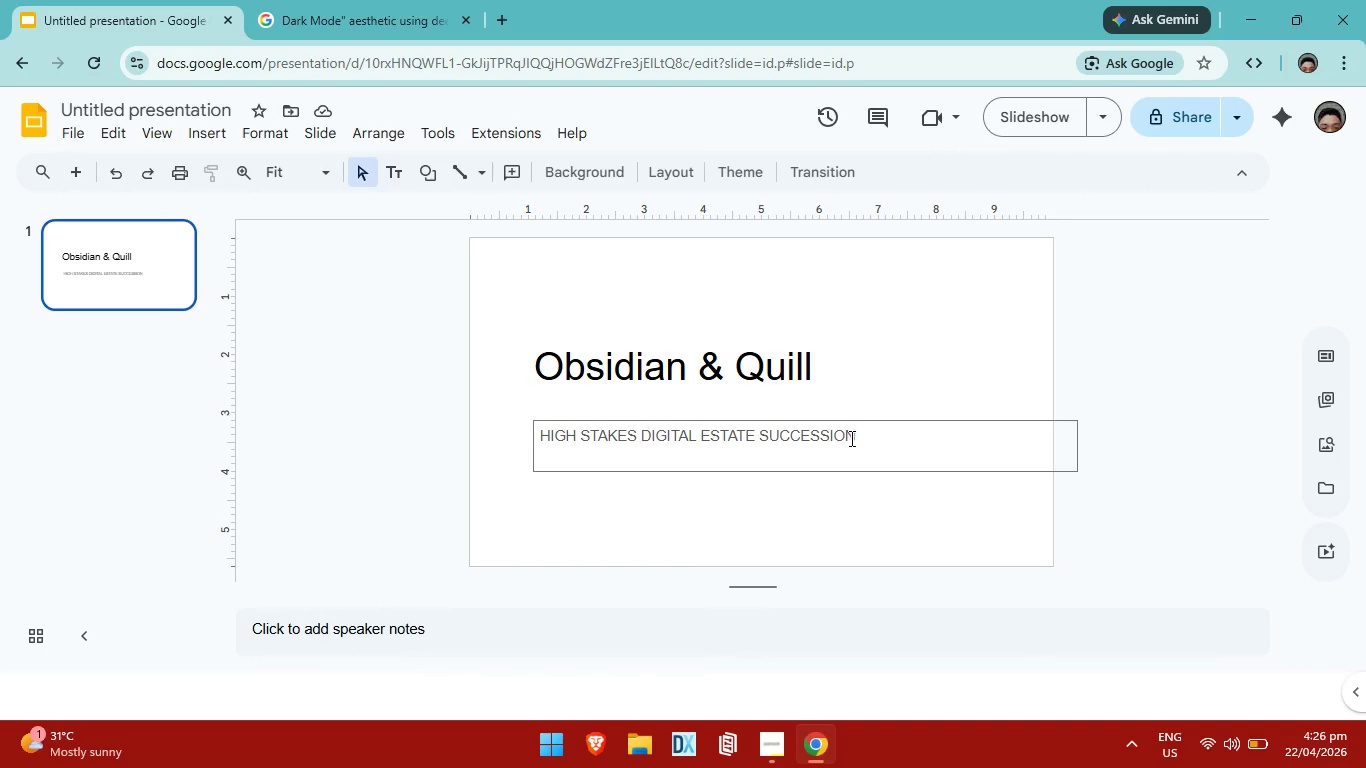 
left_click([851, 435])
 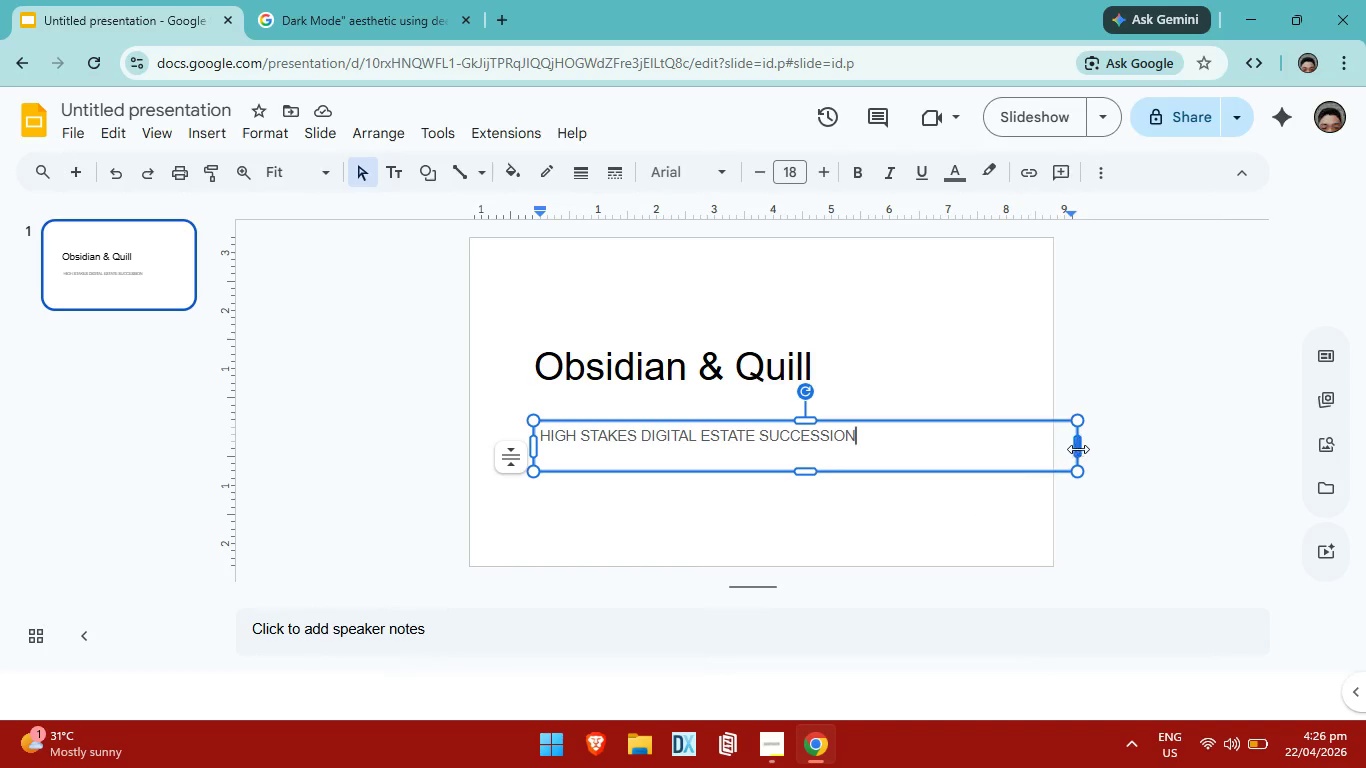 
left_click_drag(start_coordinate=[1080, 447], to_coordinate=[864, 449])
 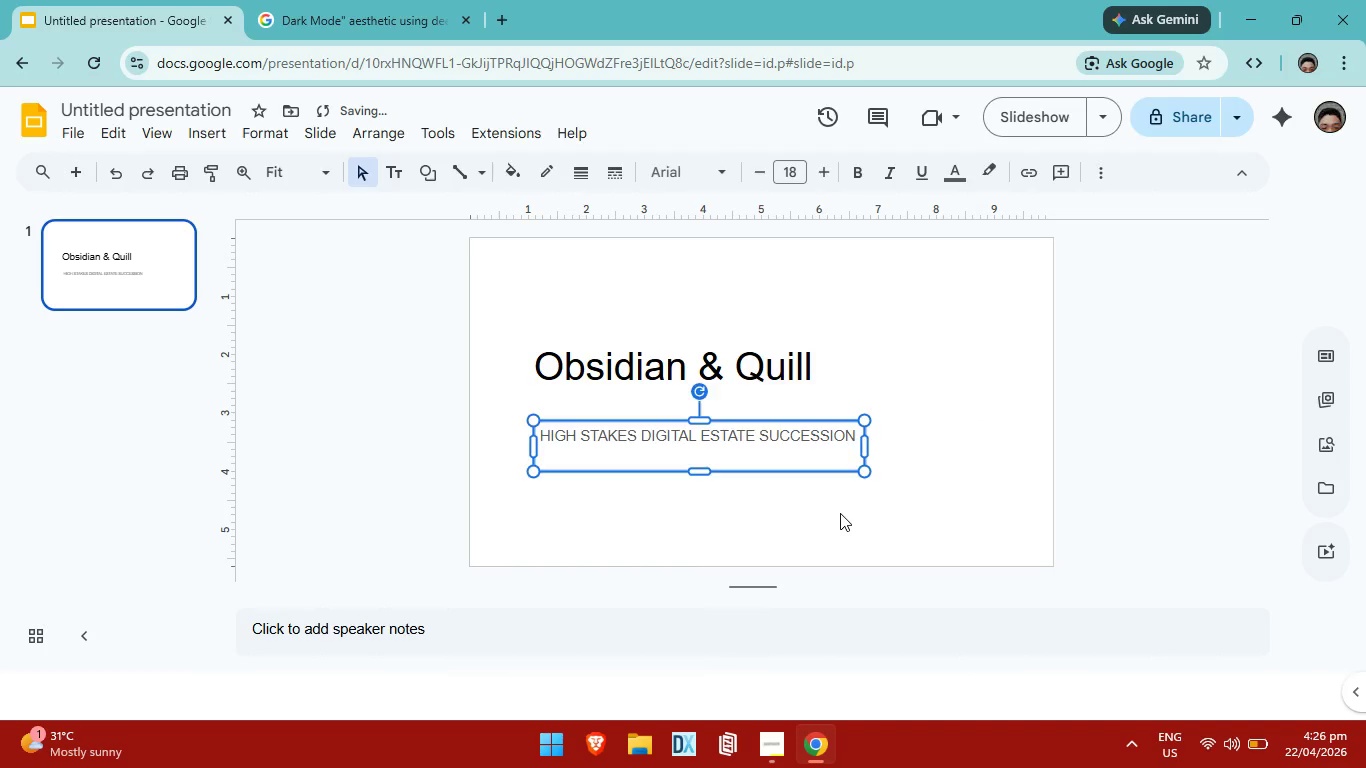 
left_click([840, 513])
 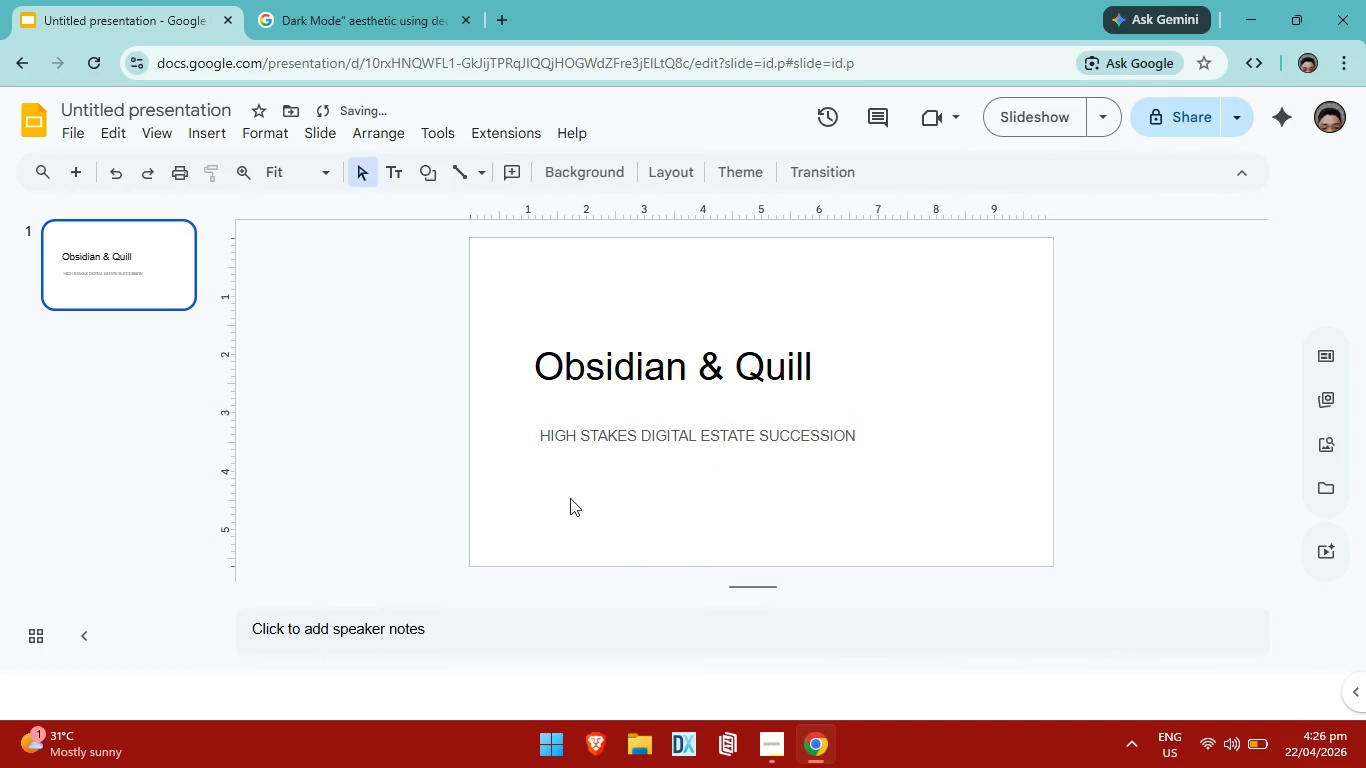 
left_click([570, 499])
 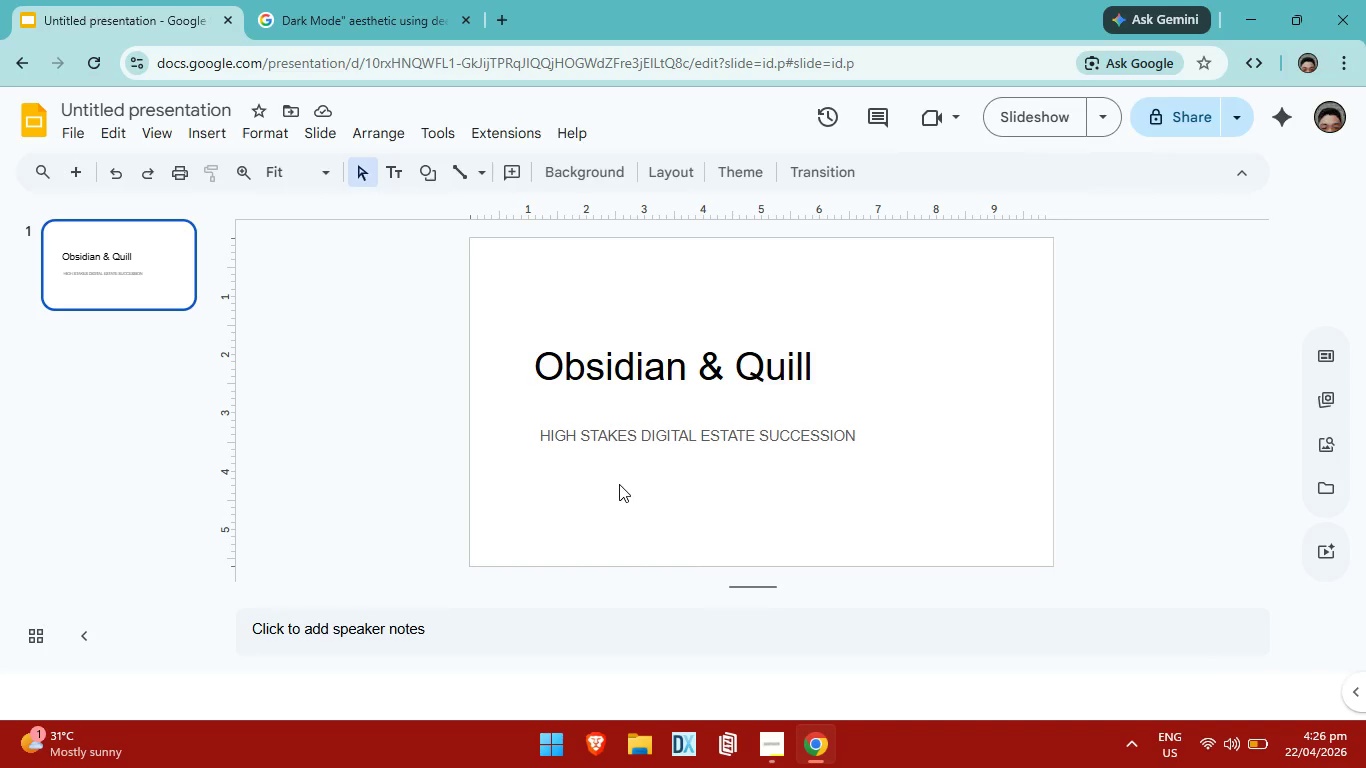 
wait(10.09)
 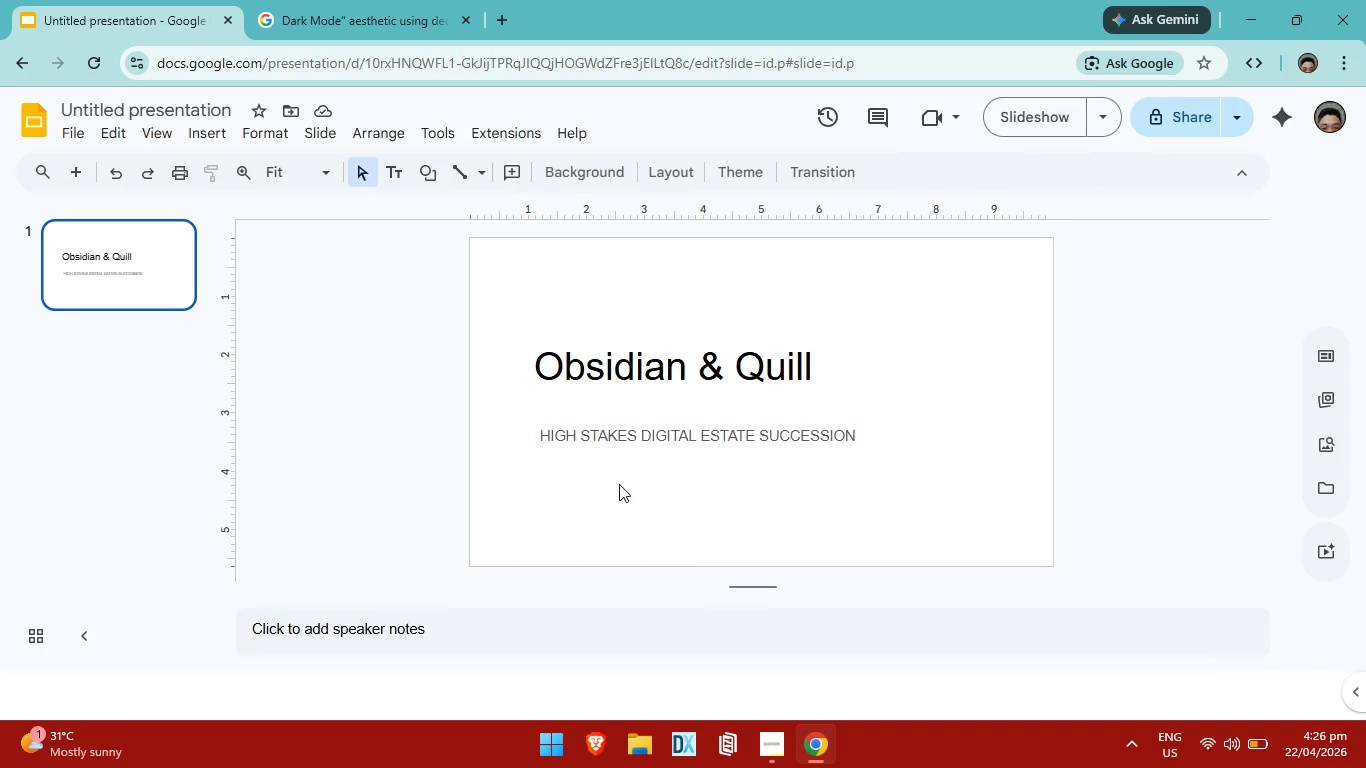 
left_click([843, 528])
 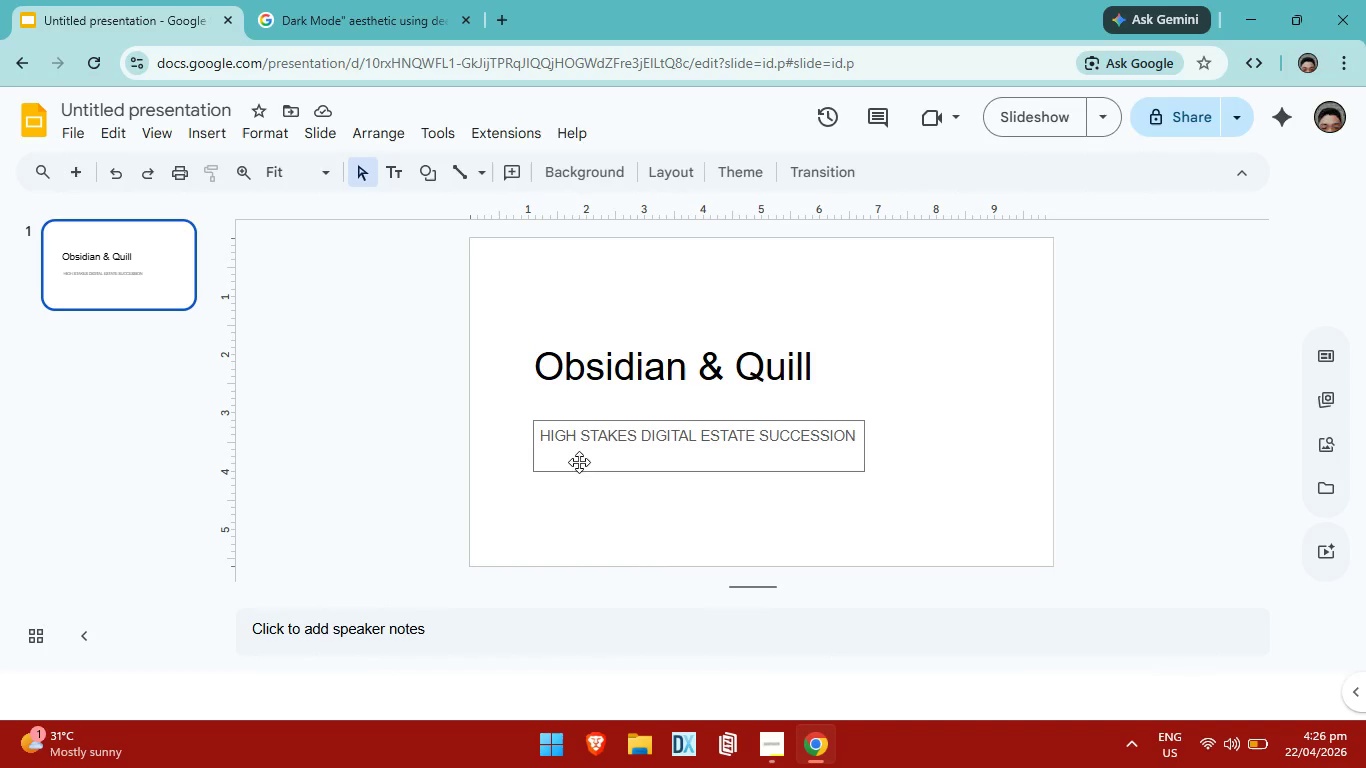 
left_click([588, 447])
 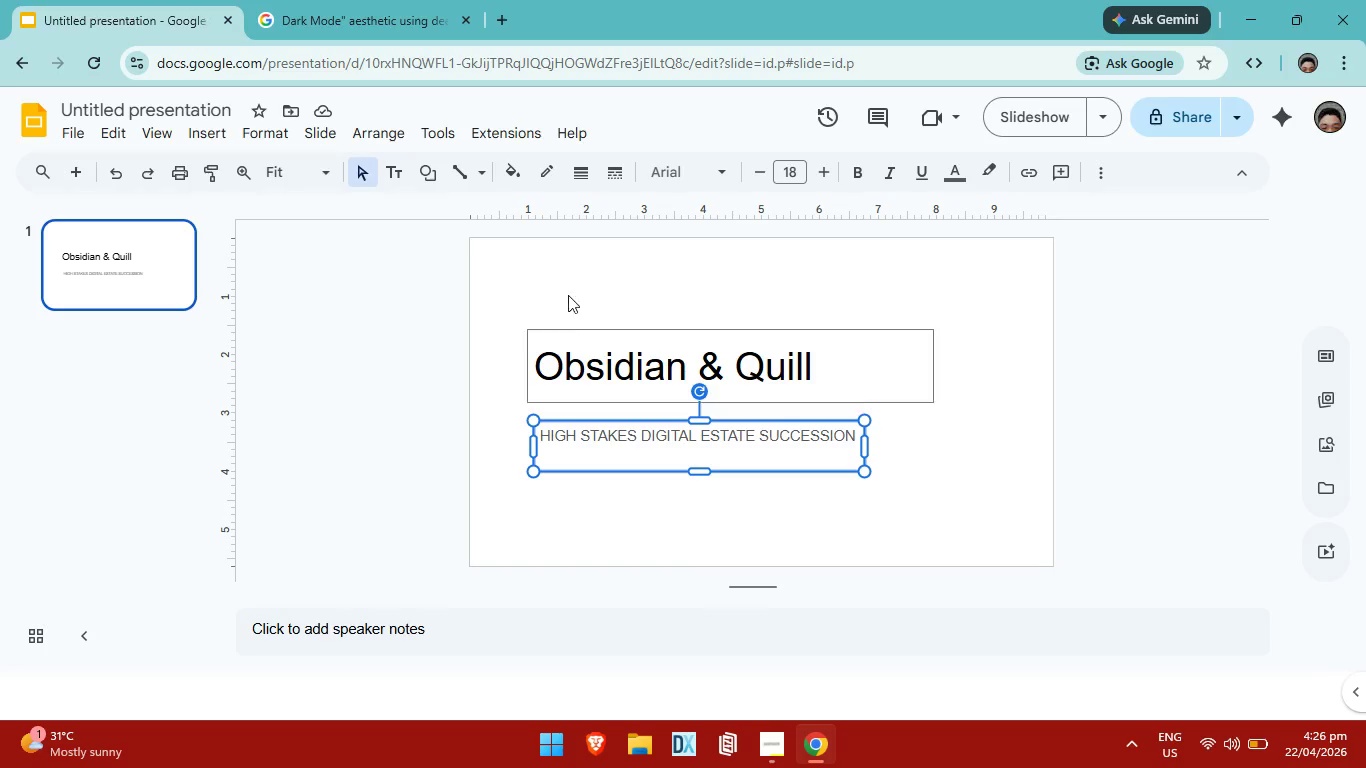 
left_click([576, 289])
 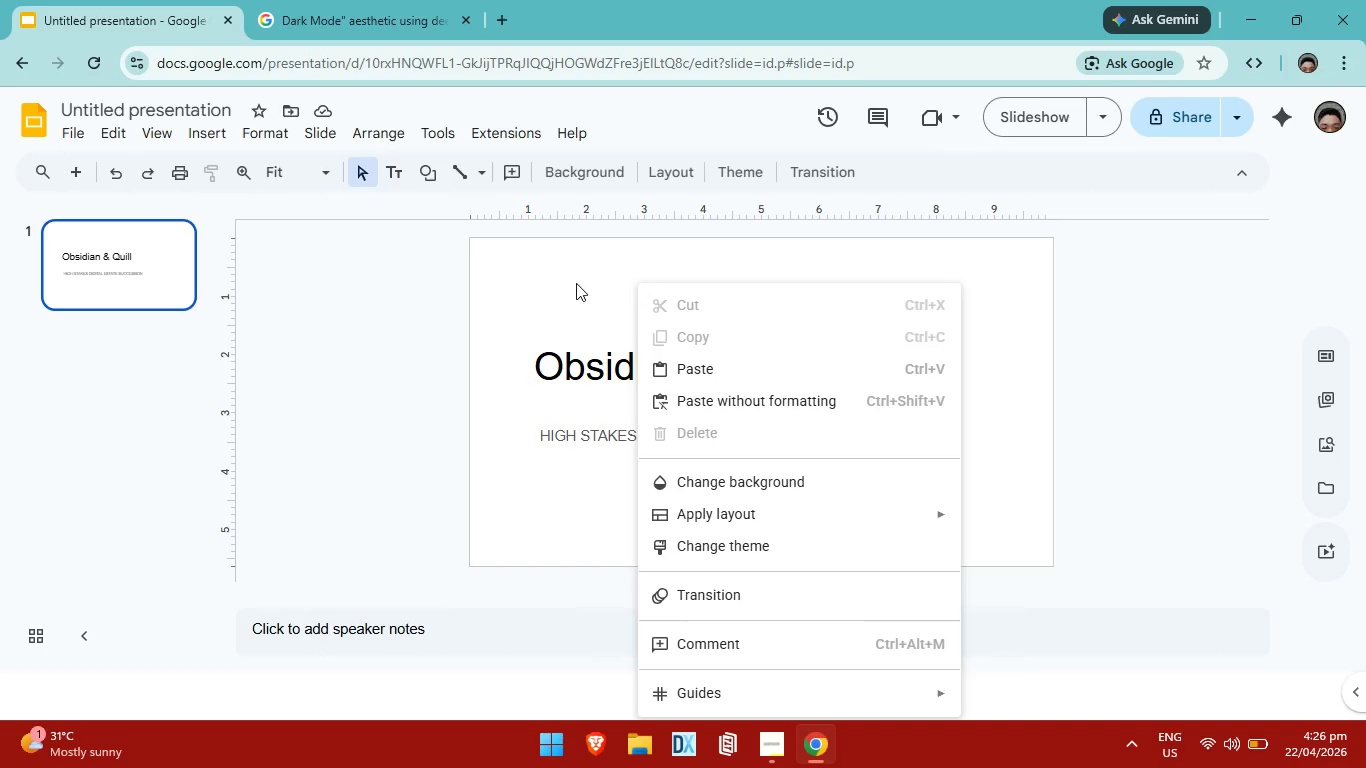 
left_click([576, 283])
 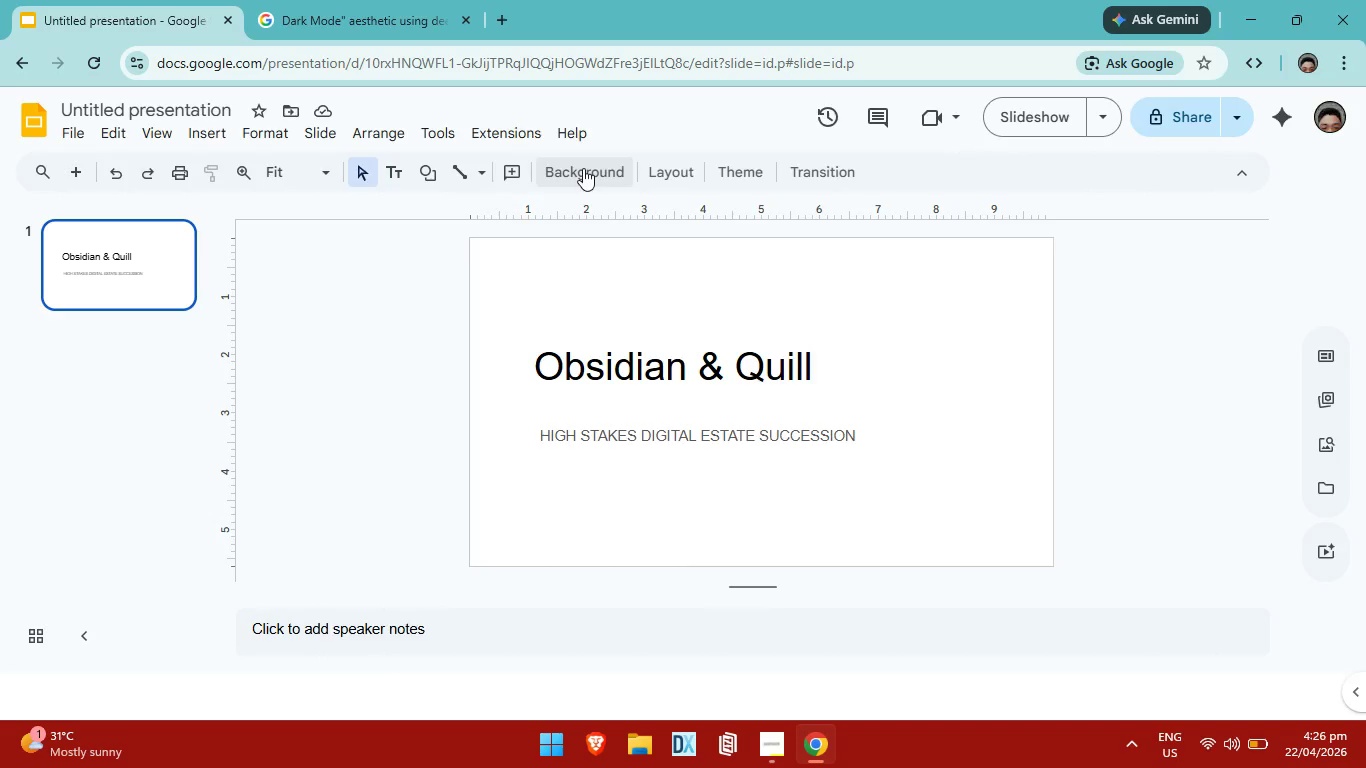 
left_click([583, 168])
 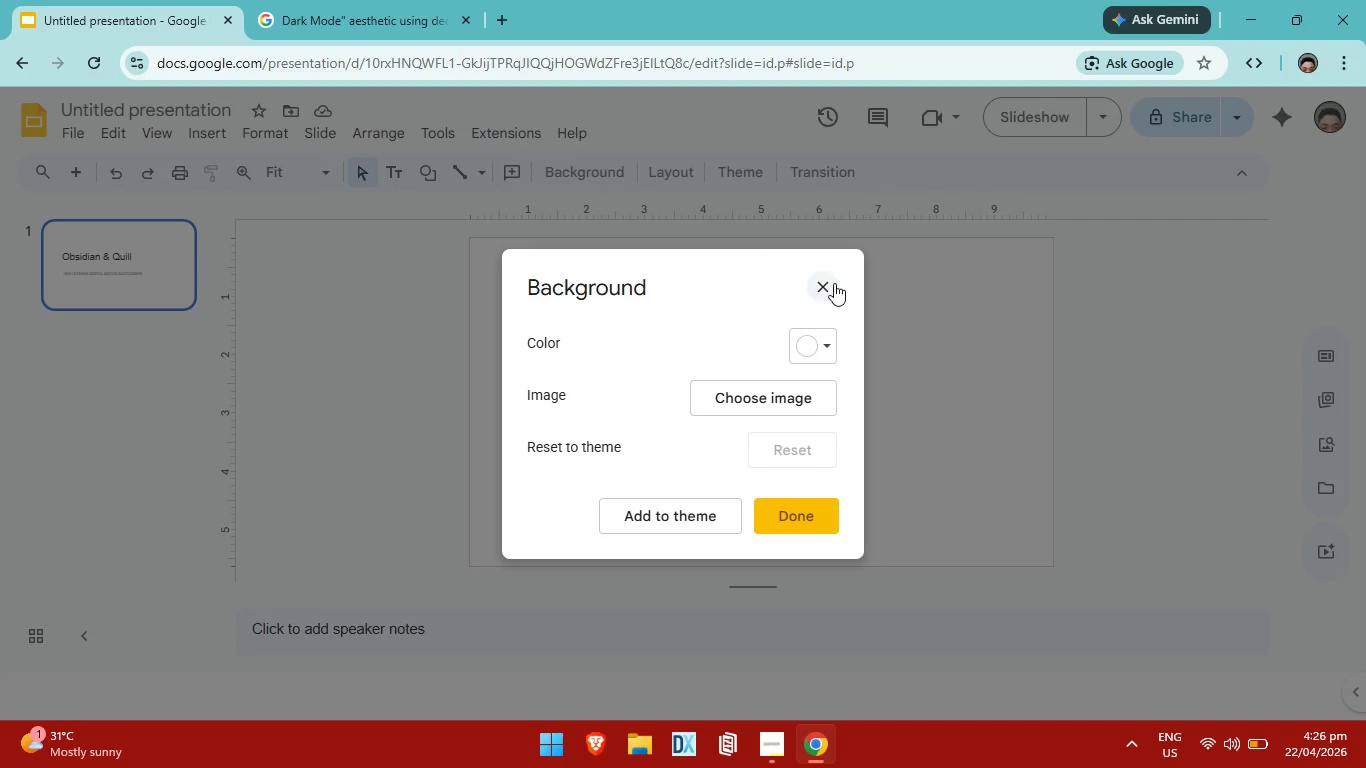 
left_click([831, 284])
 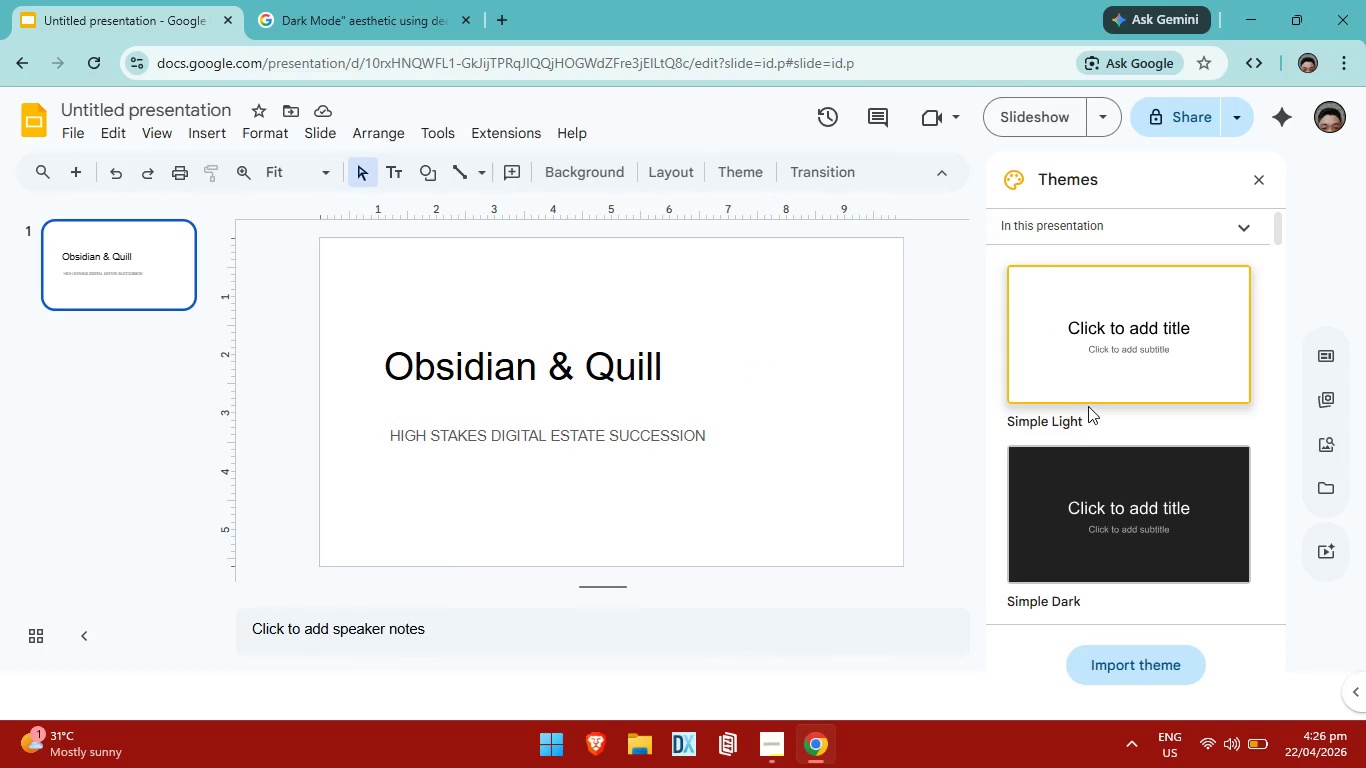 
scroll: coordinate [1150, 546], scroll_direction: down, amount: 5.0
 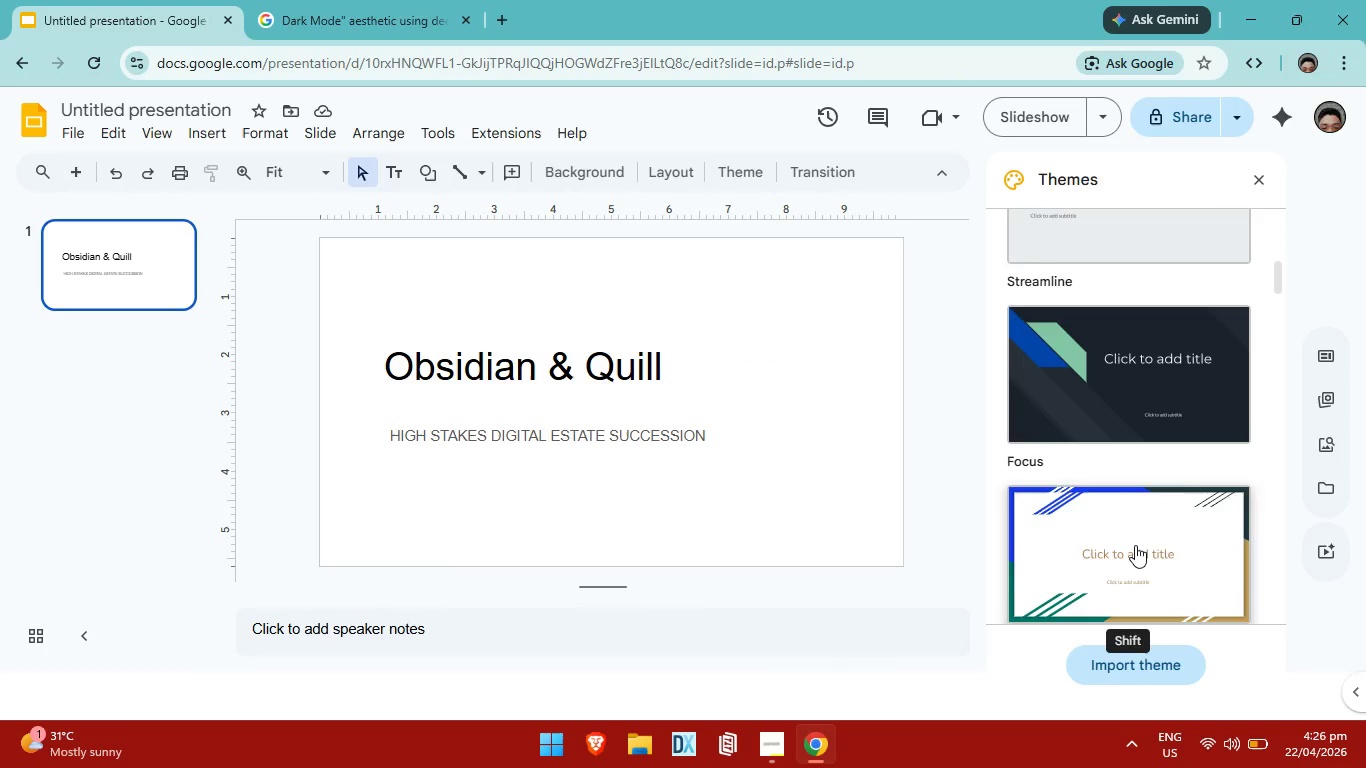 
scroll: coordinate [1135, 545], scroll_direction: up, amount: 5.0
 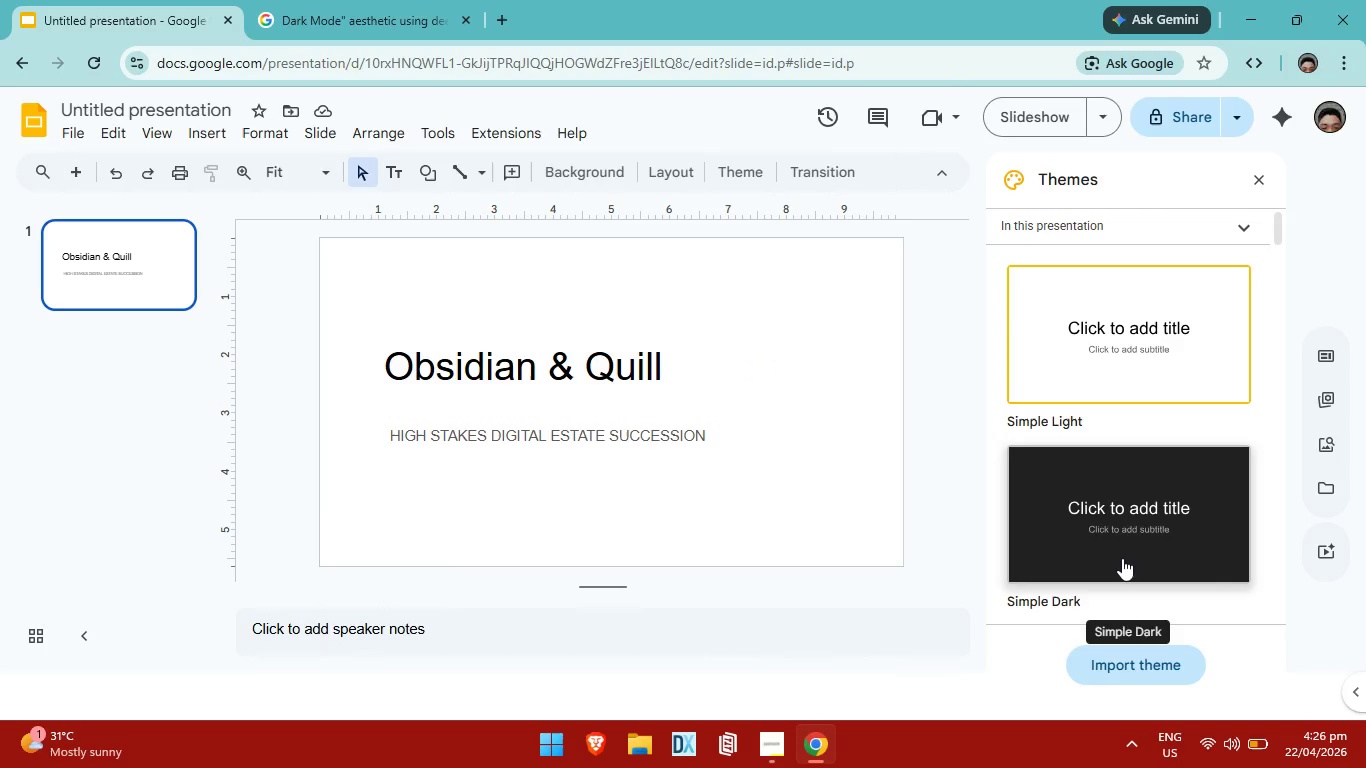 
left_click([1122, 558])
 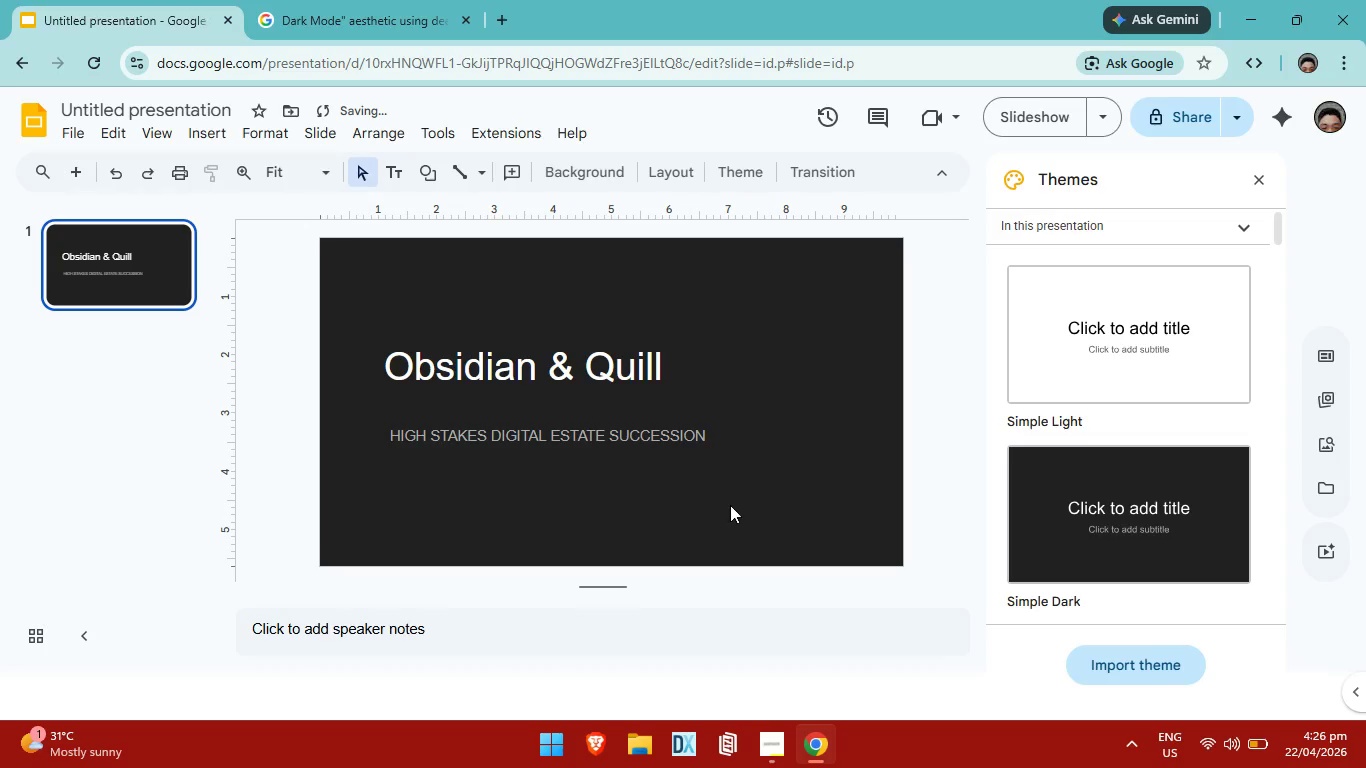 
left_click([776, 499])
 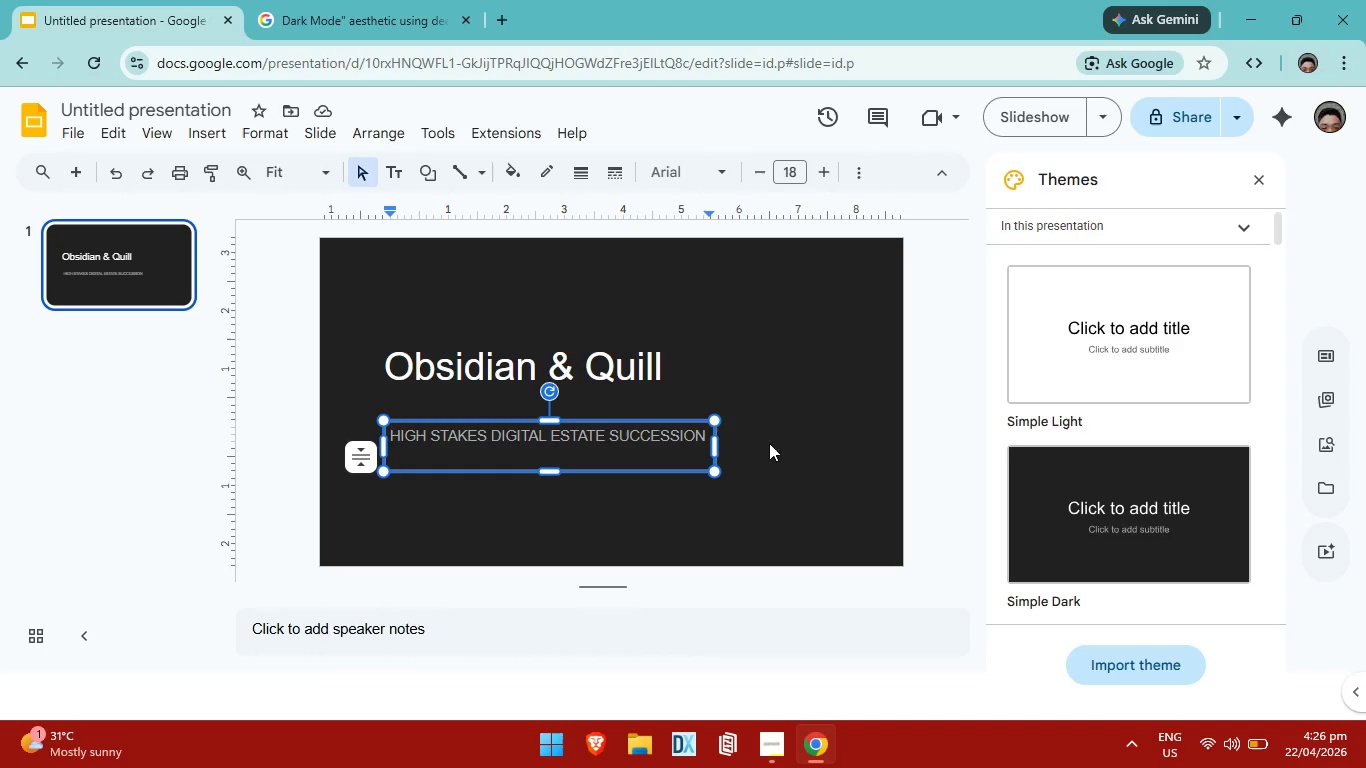 
left_click([705, 436])
 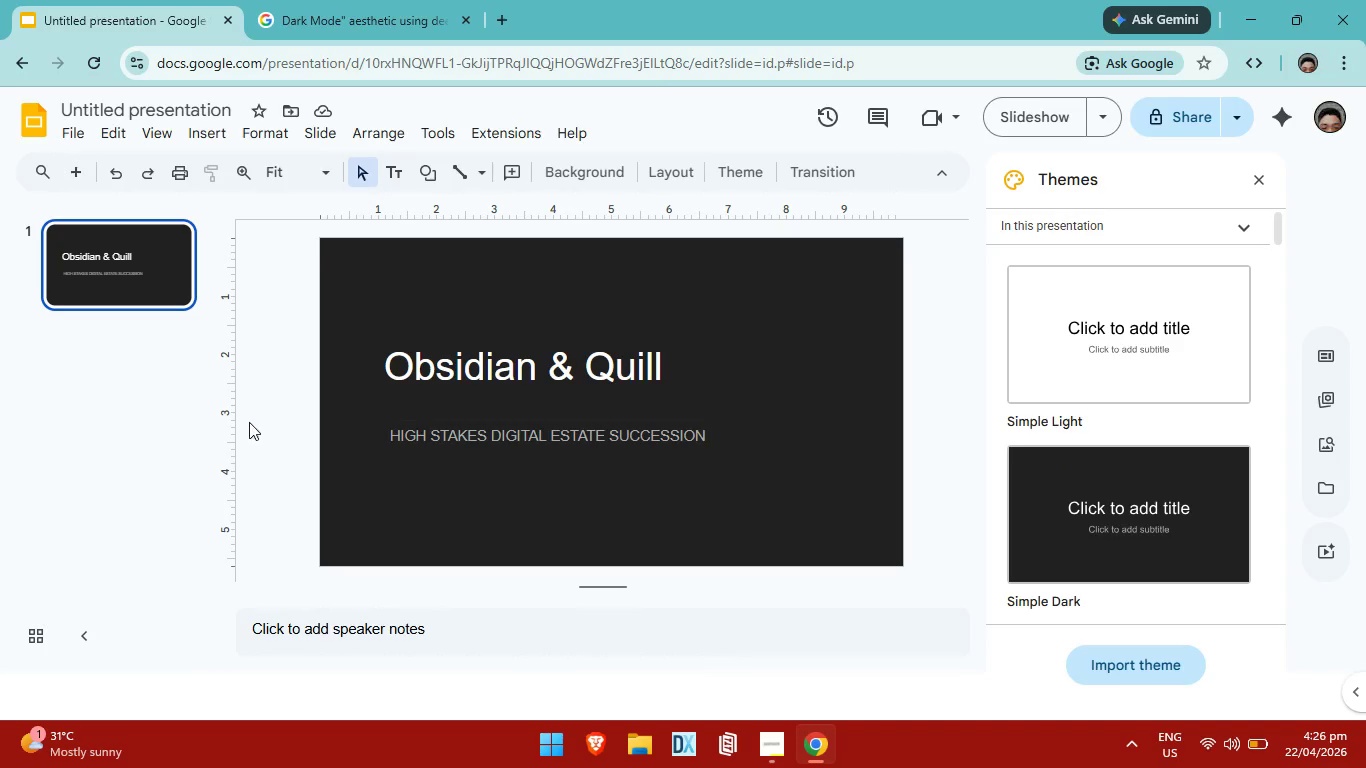 
left_click([75, 176])
 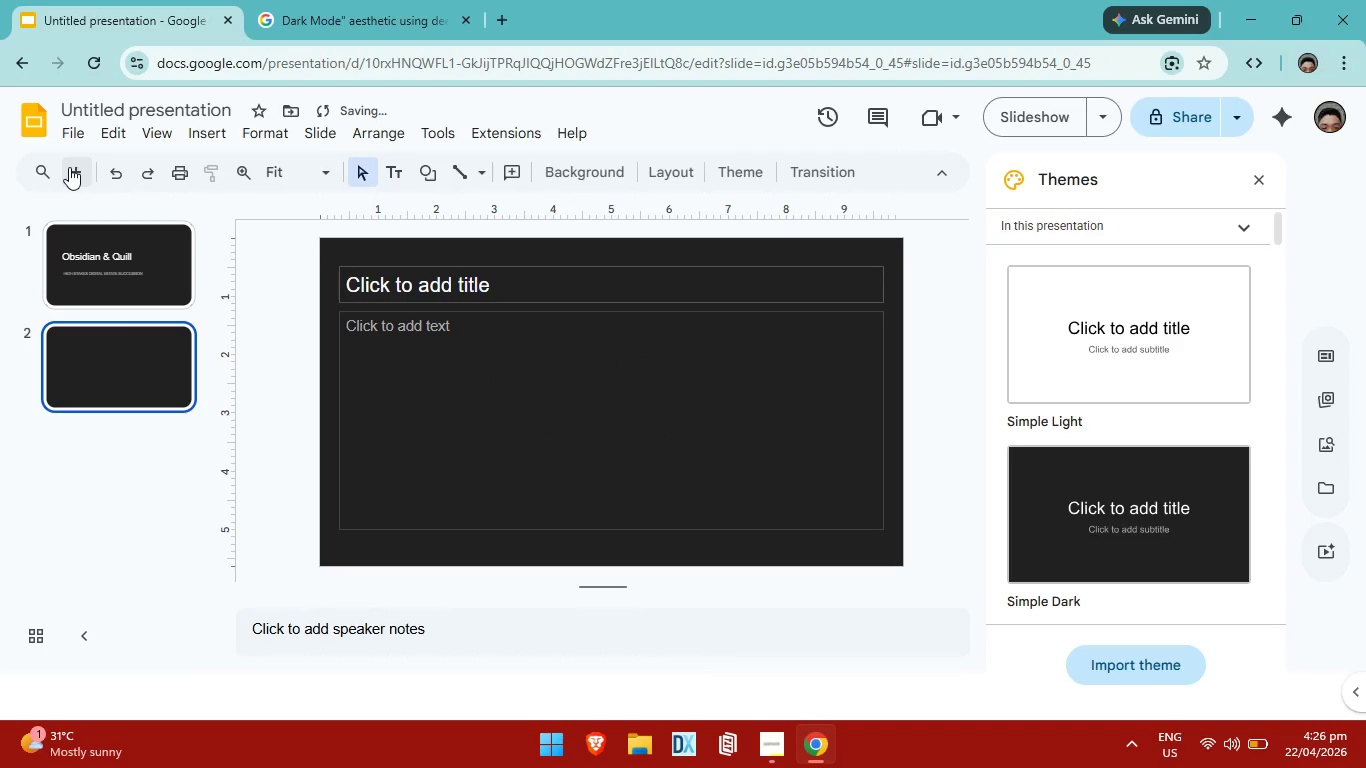 
left_click([69, 167])
 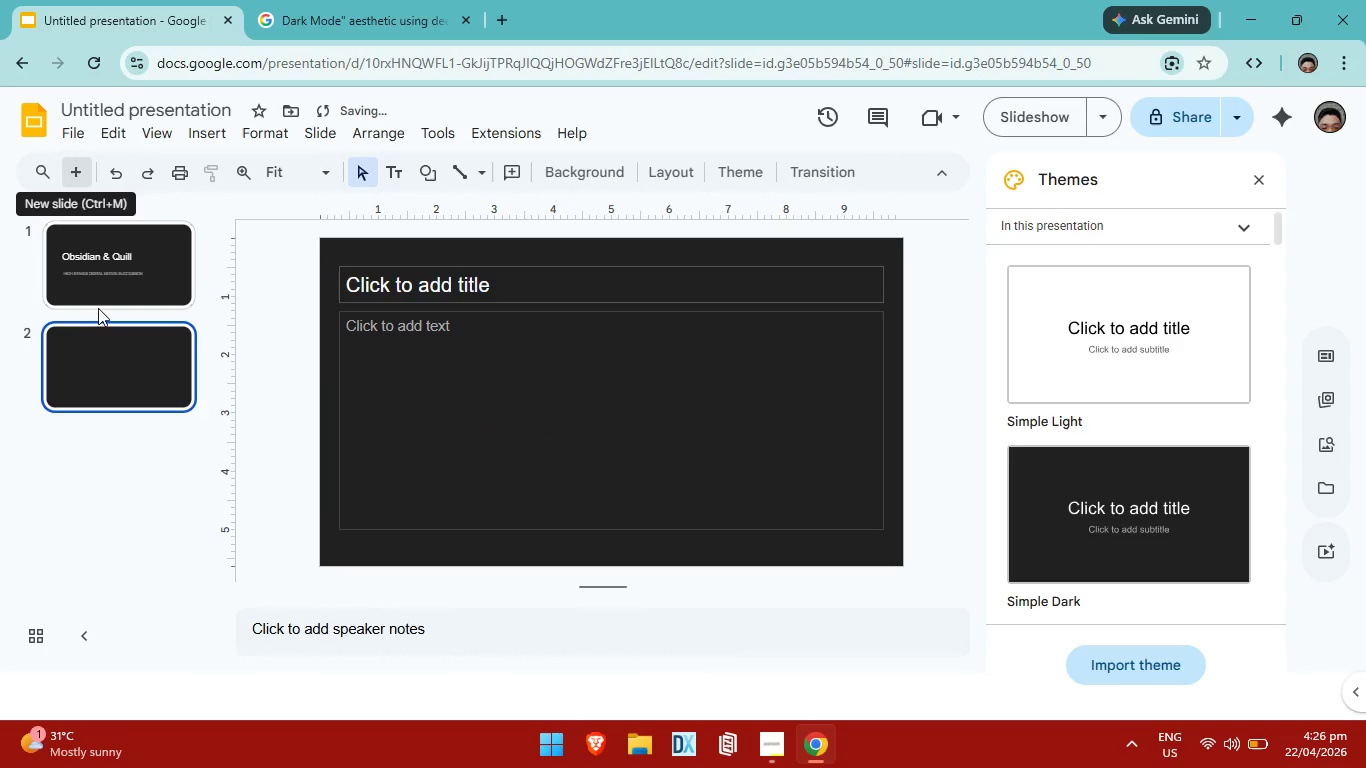 
mouse_move([131, 321])
 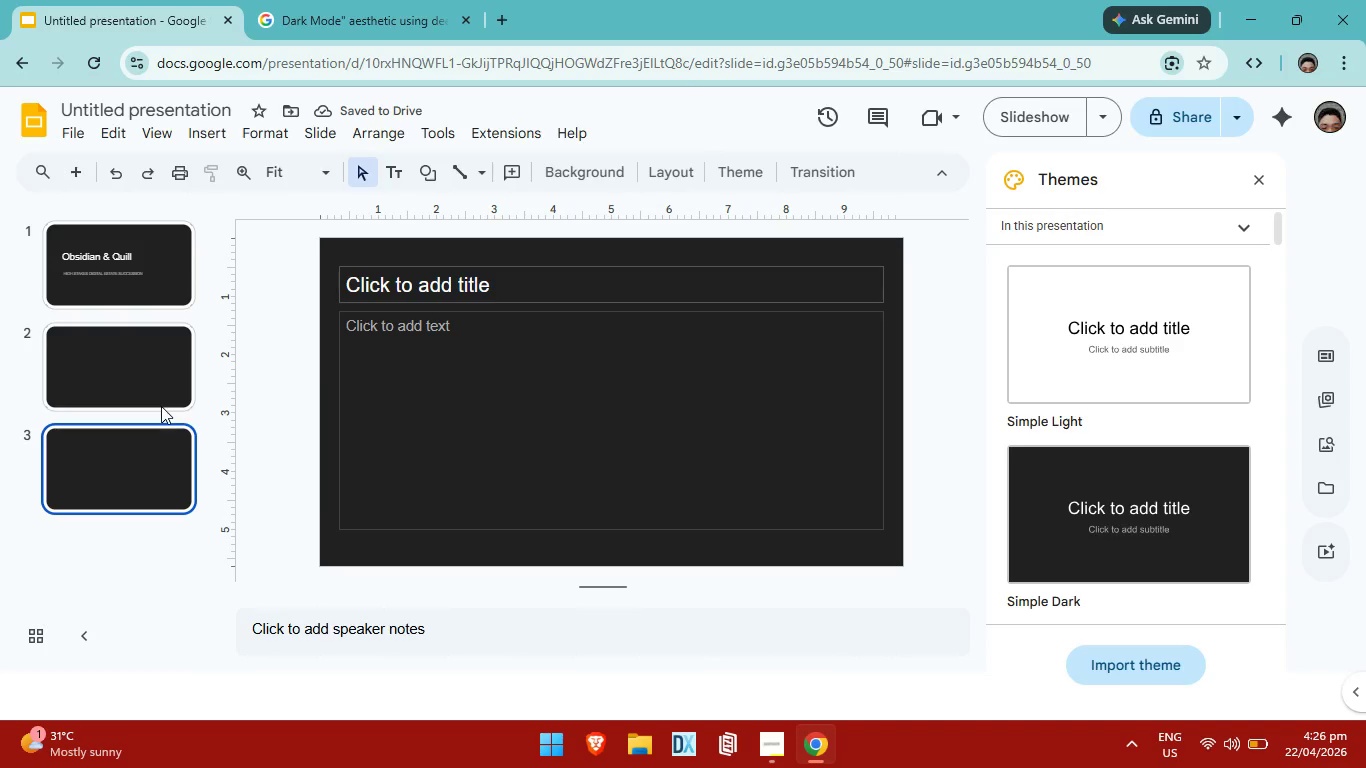 
left_click([78, 173])
 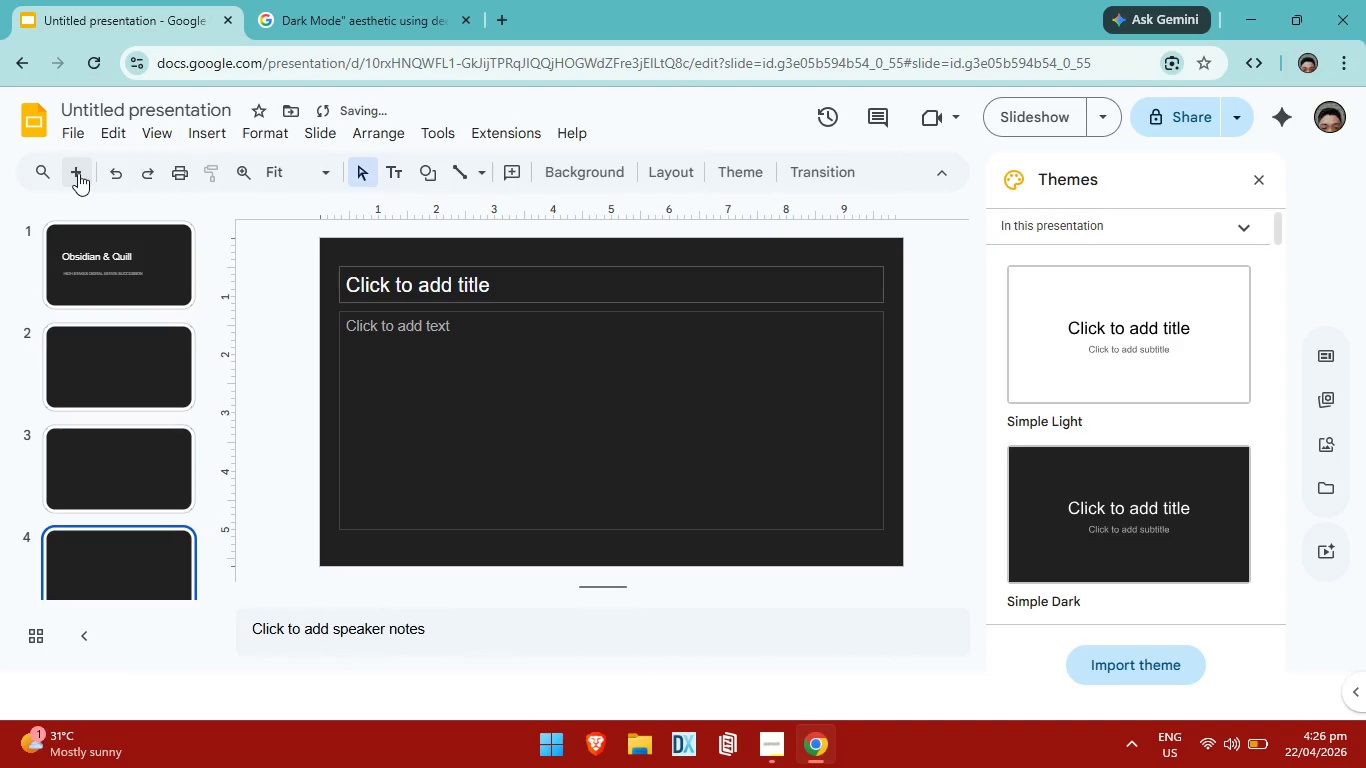 
left_click([78, 173])
 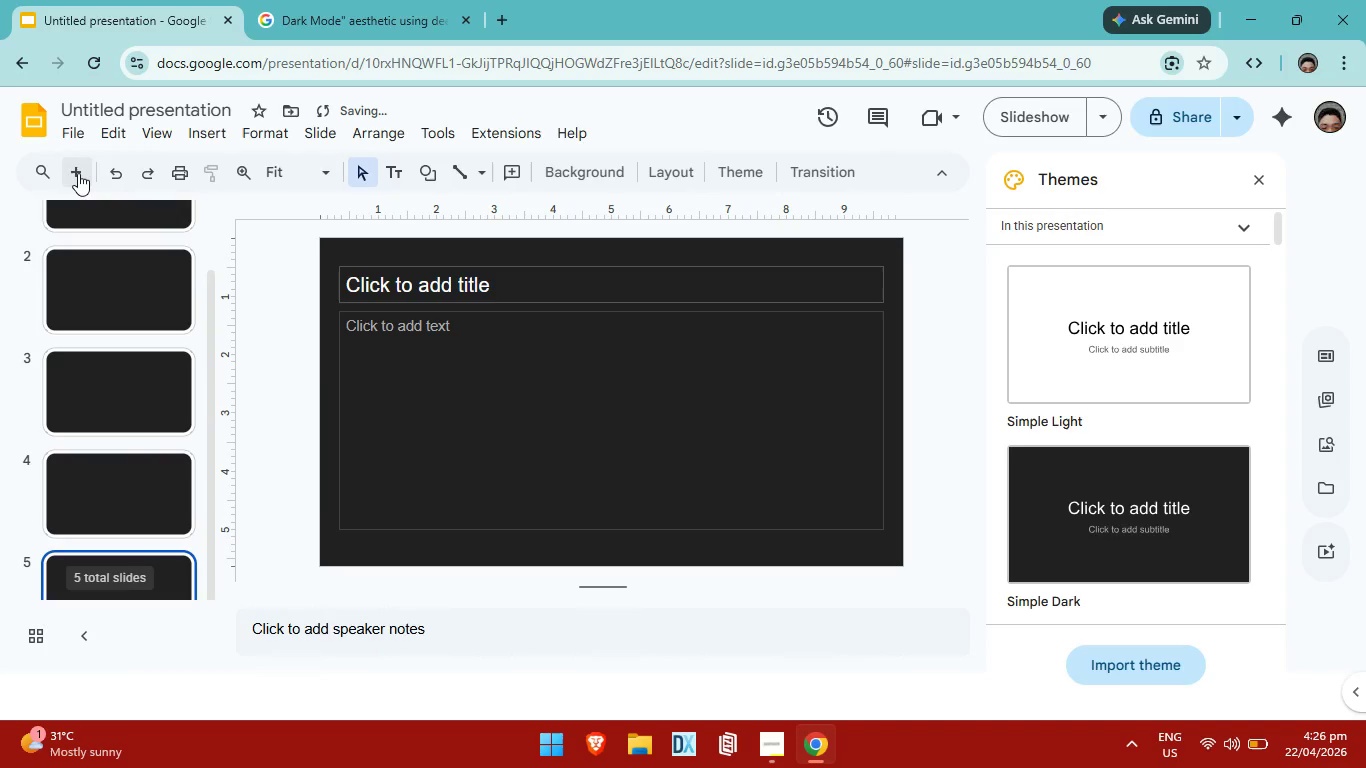 
left_click([78, 173])
 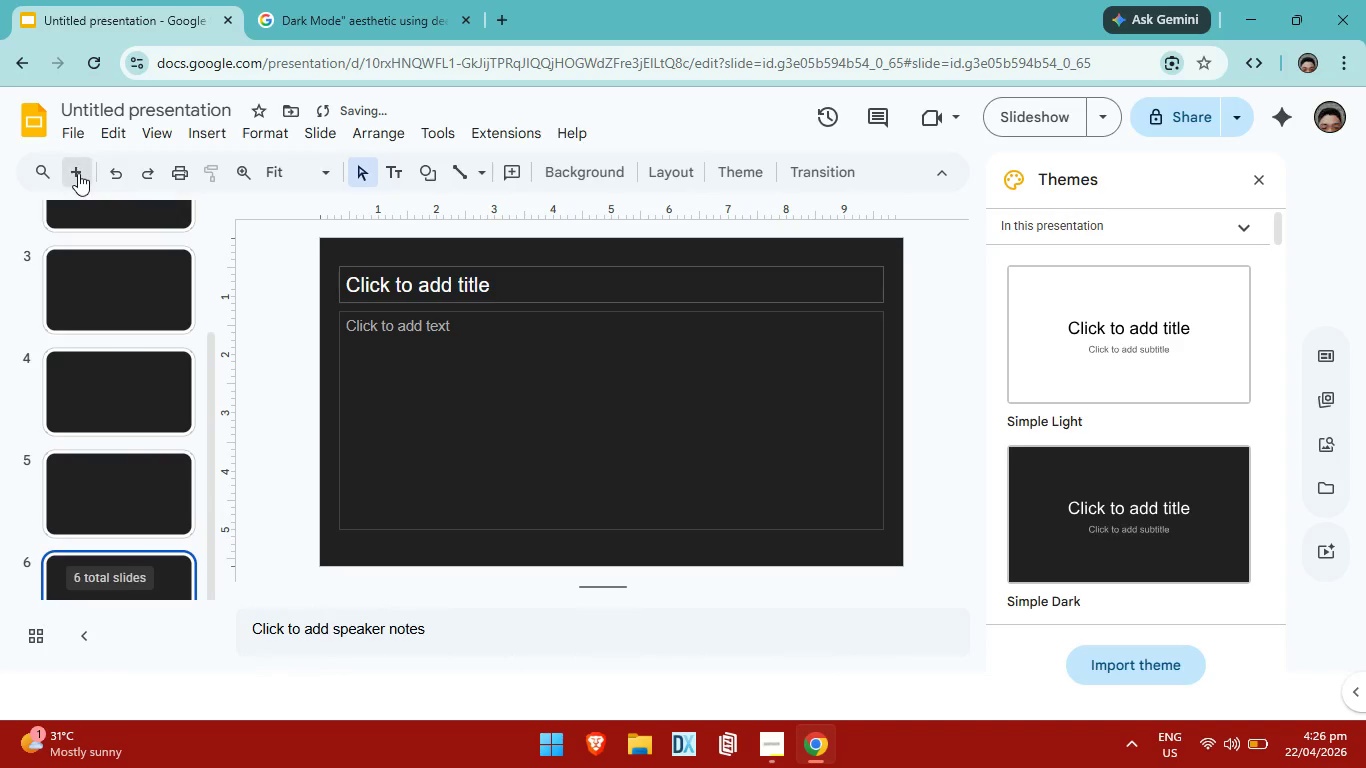 
left_click([78, 173])
 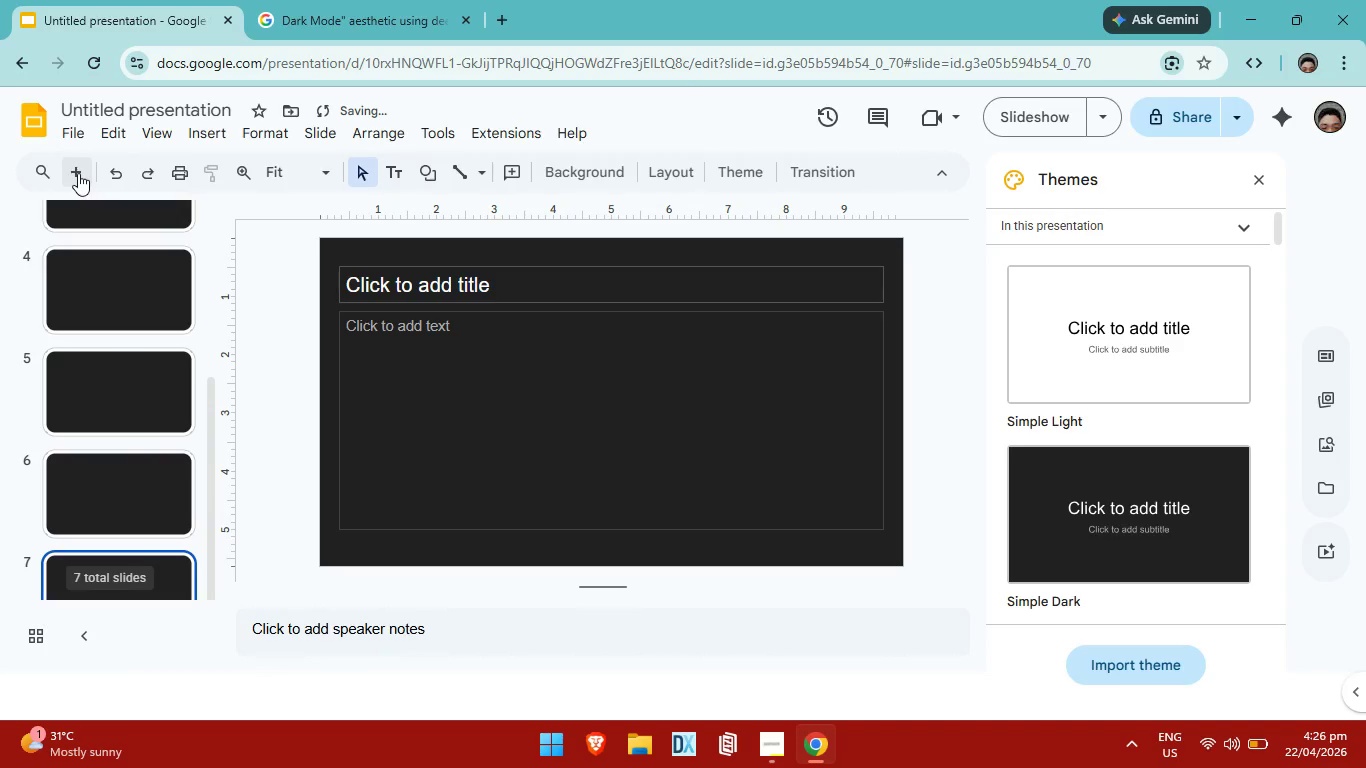 
left_click([78, 173])
 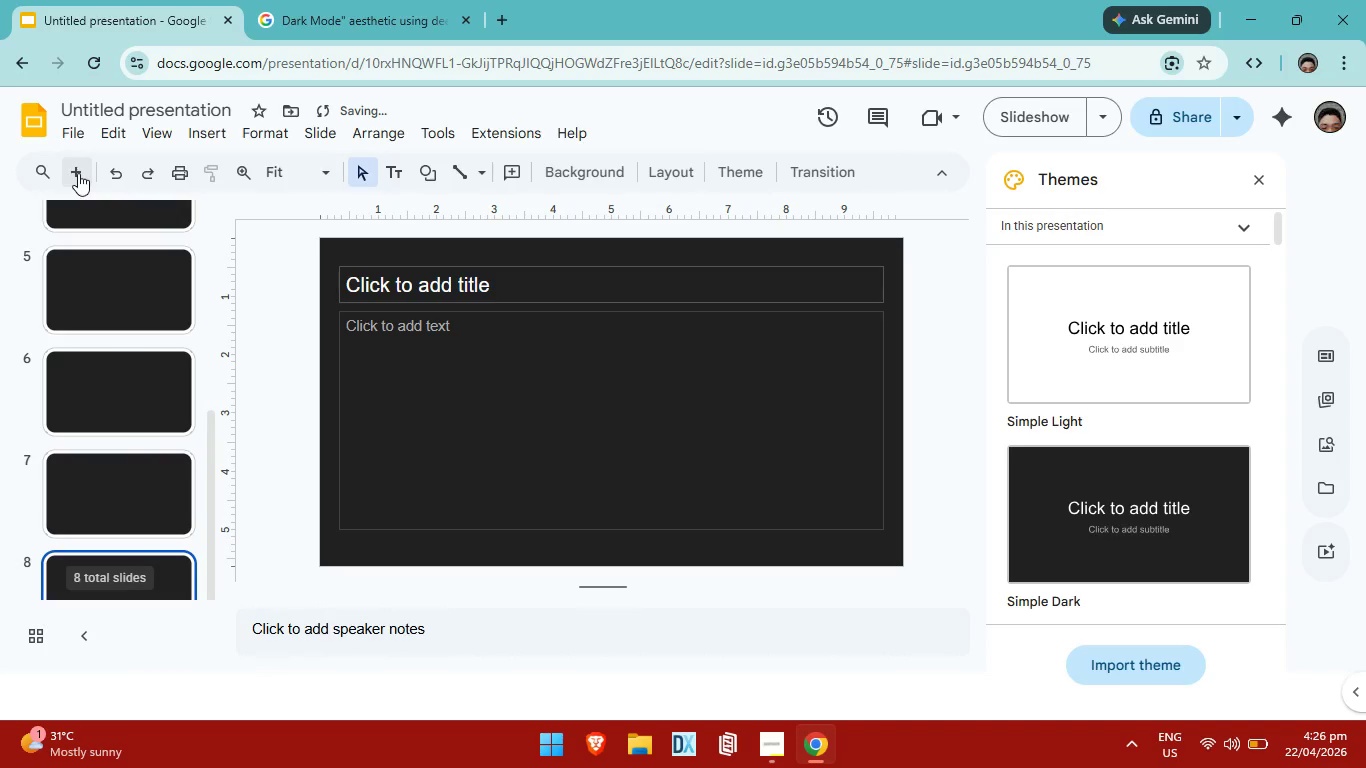 
left_click([78, 173])
 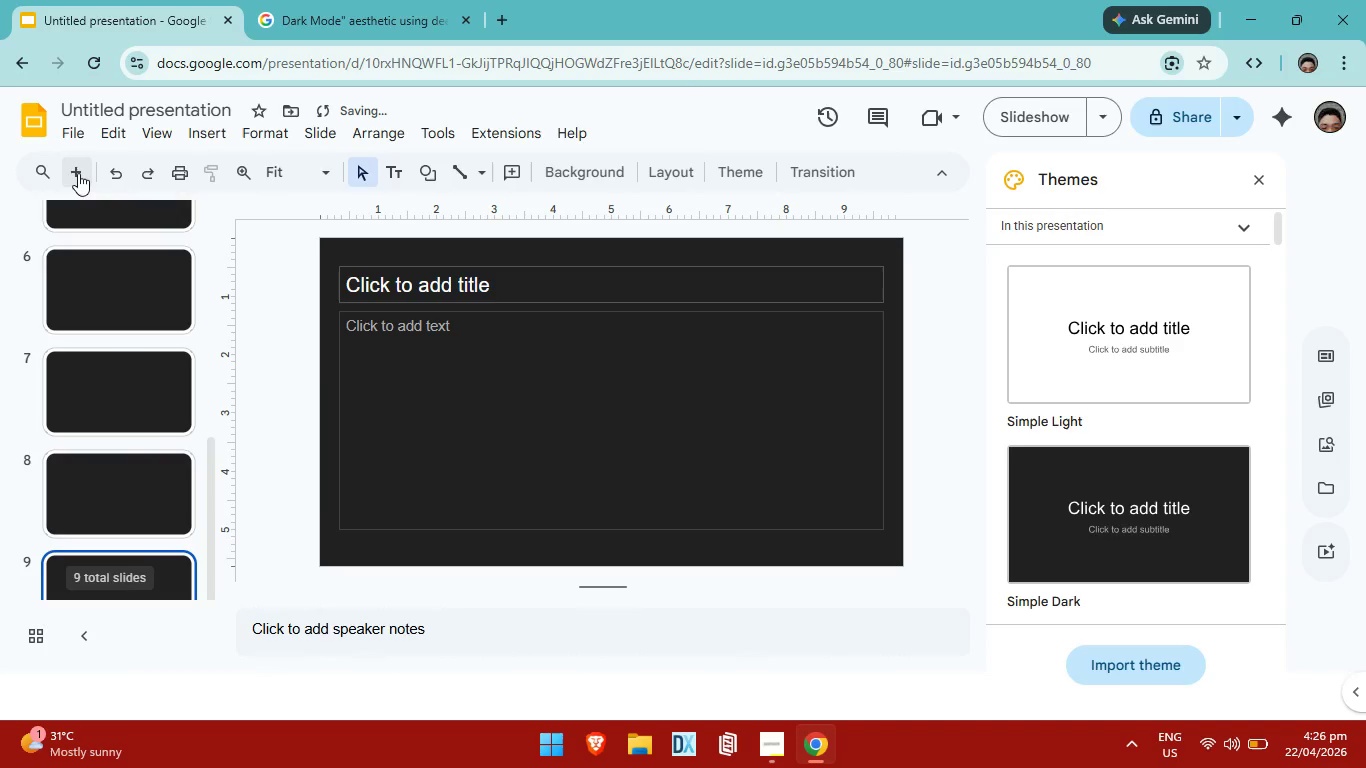 
left_click([78, 173])
 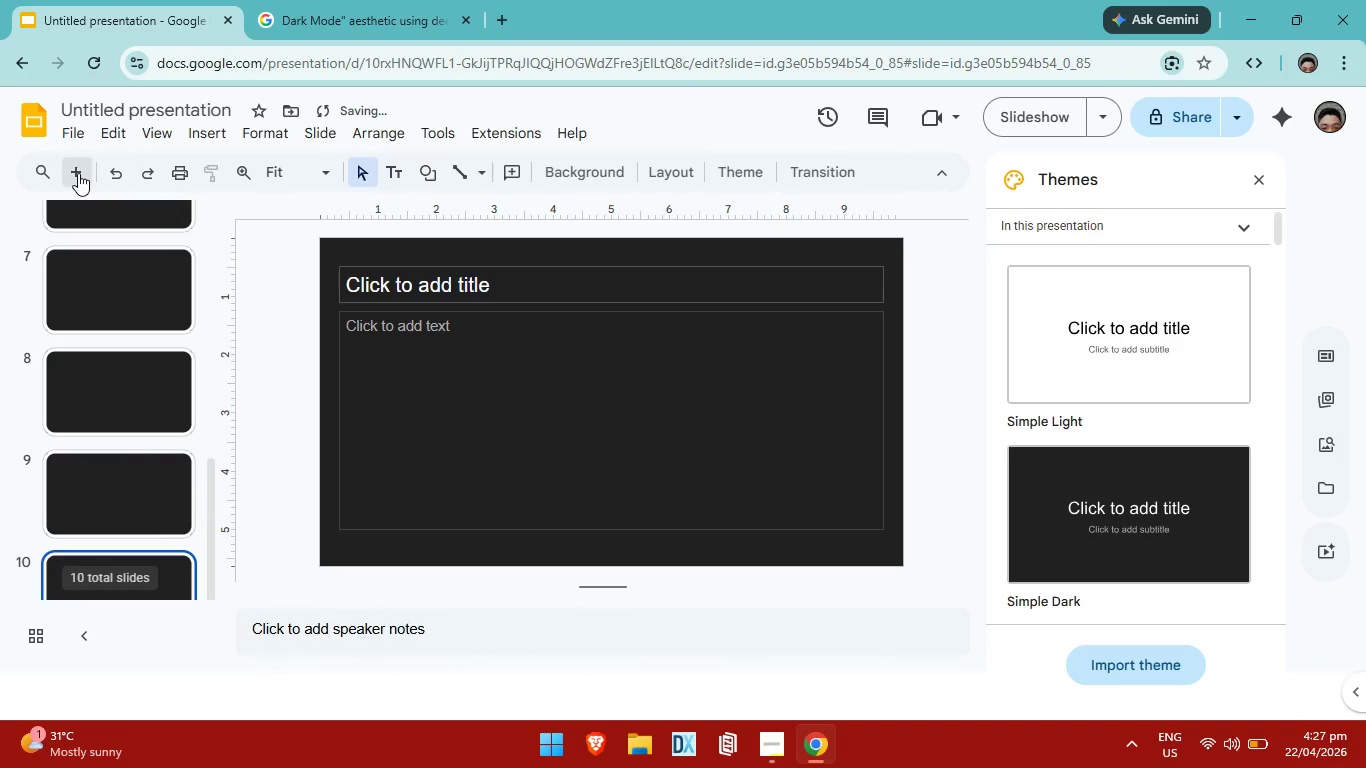 
left_click([78, 173])
 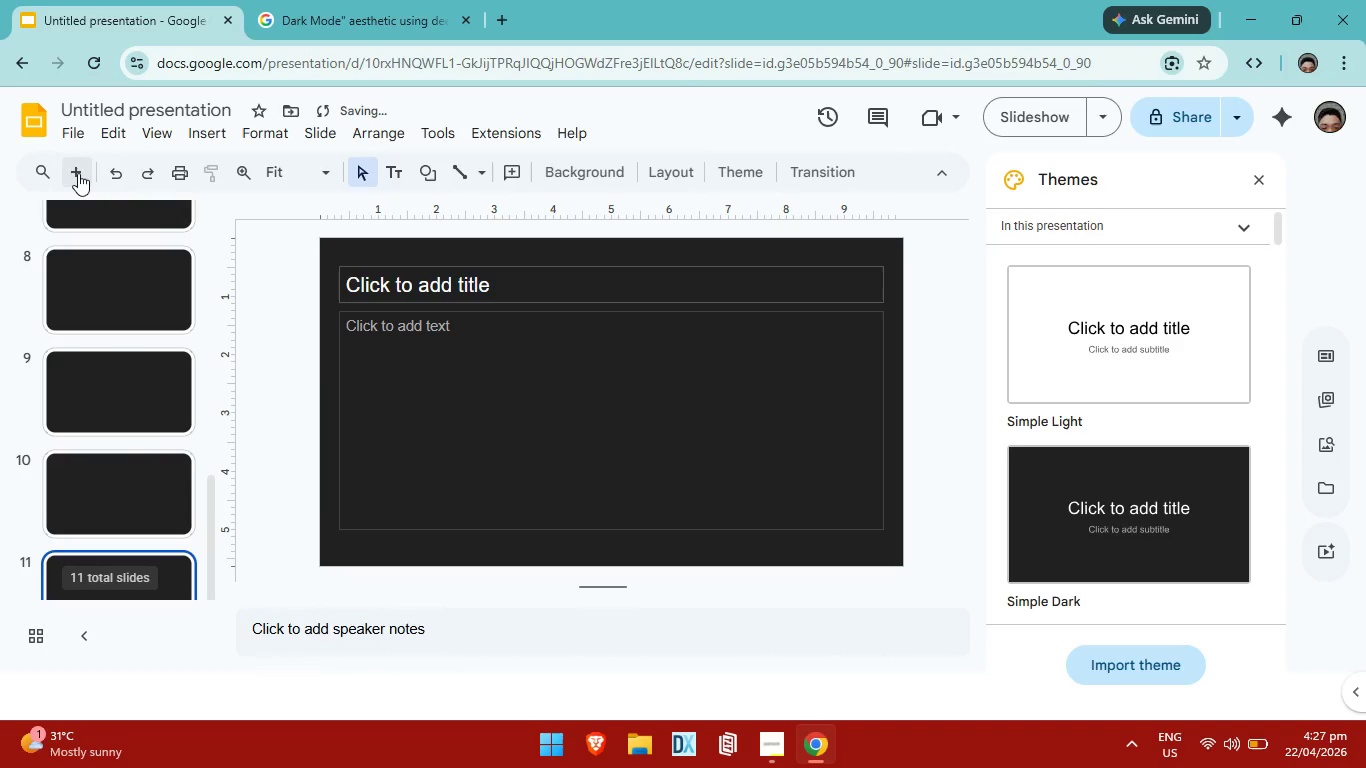 
left_click([78, 173])
 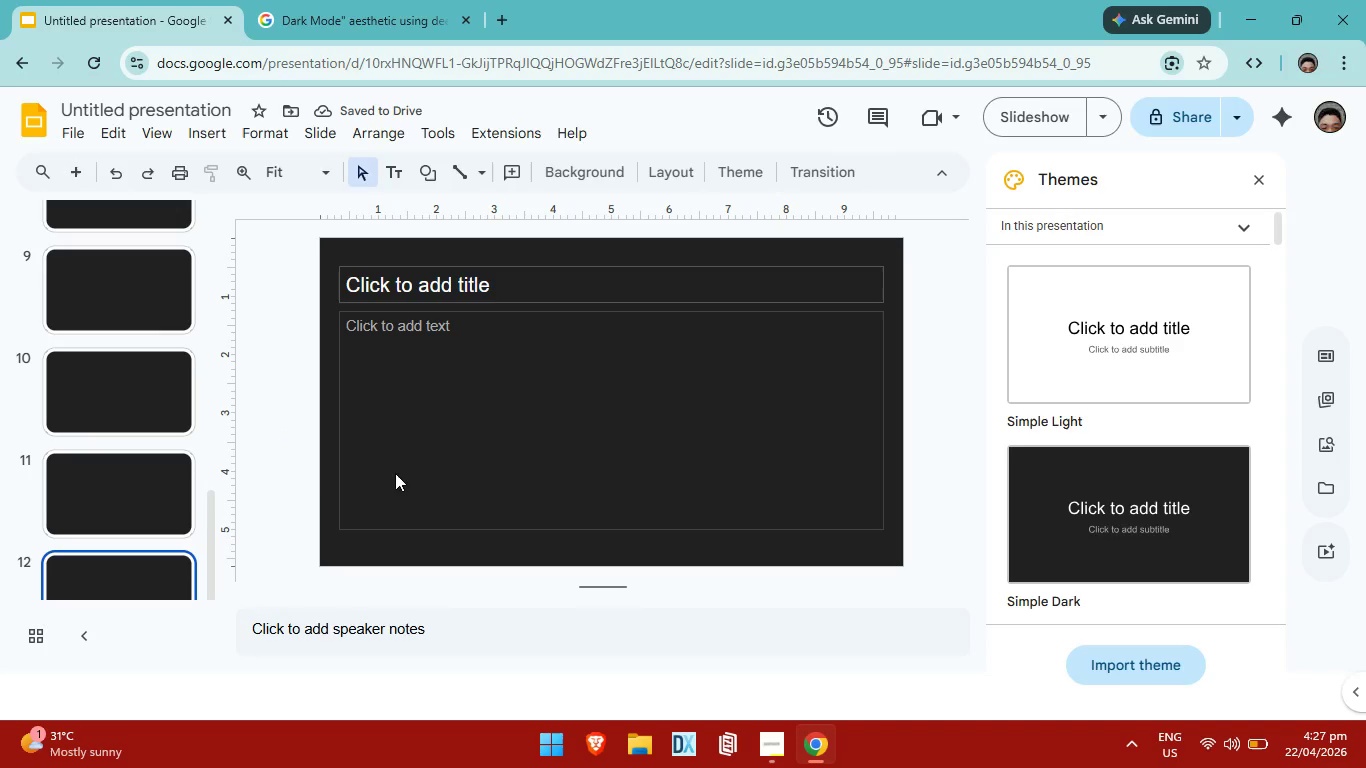 
wait(6.51)
 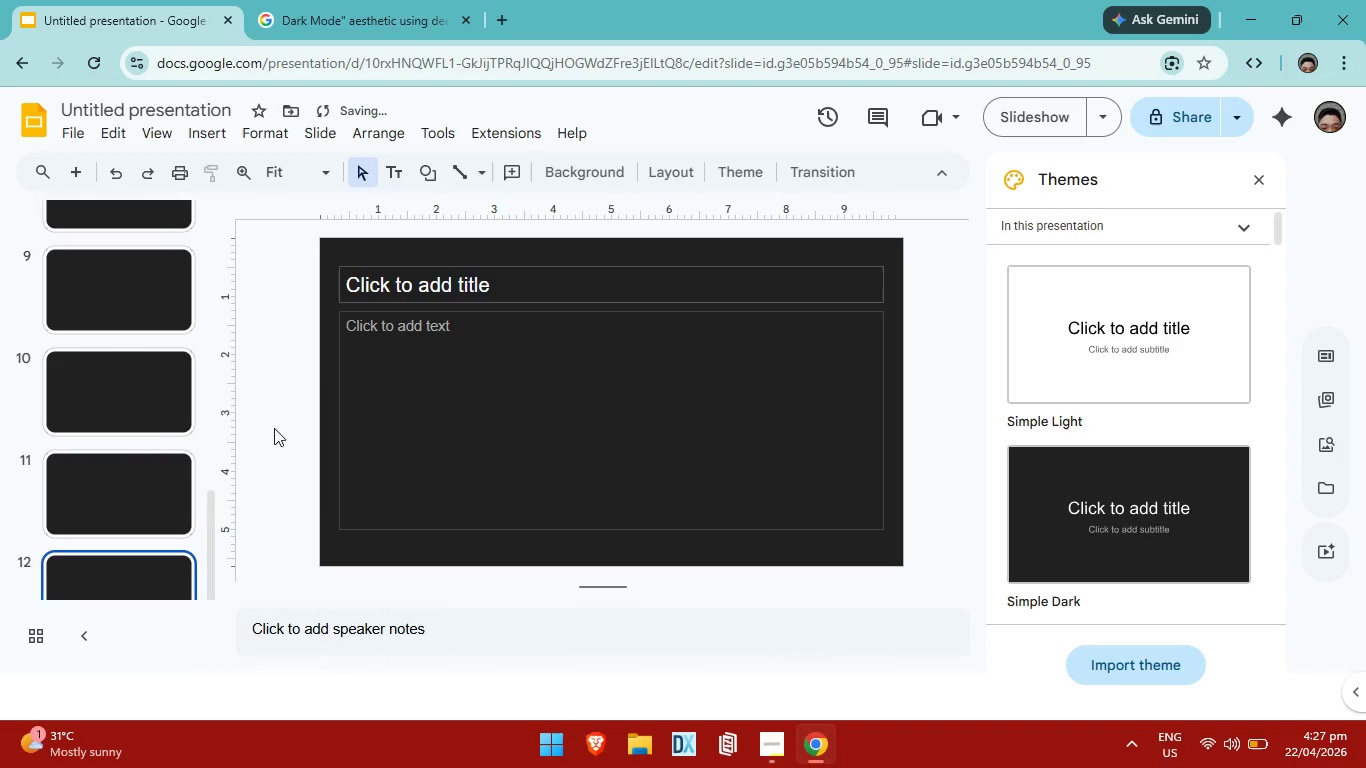 
scroll: coordinate [132, 366], scroll_direction: up, amount: 11.0
 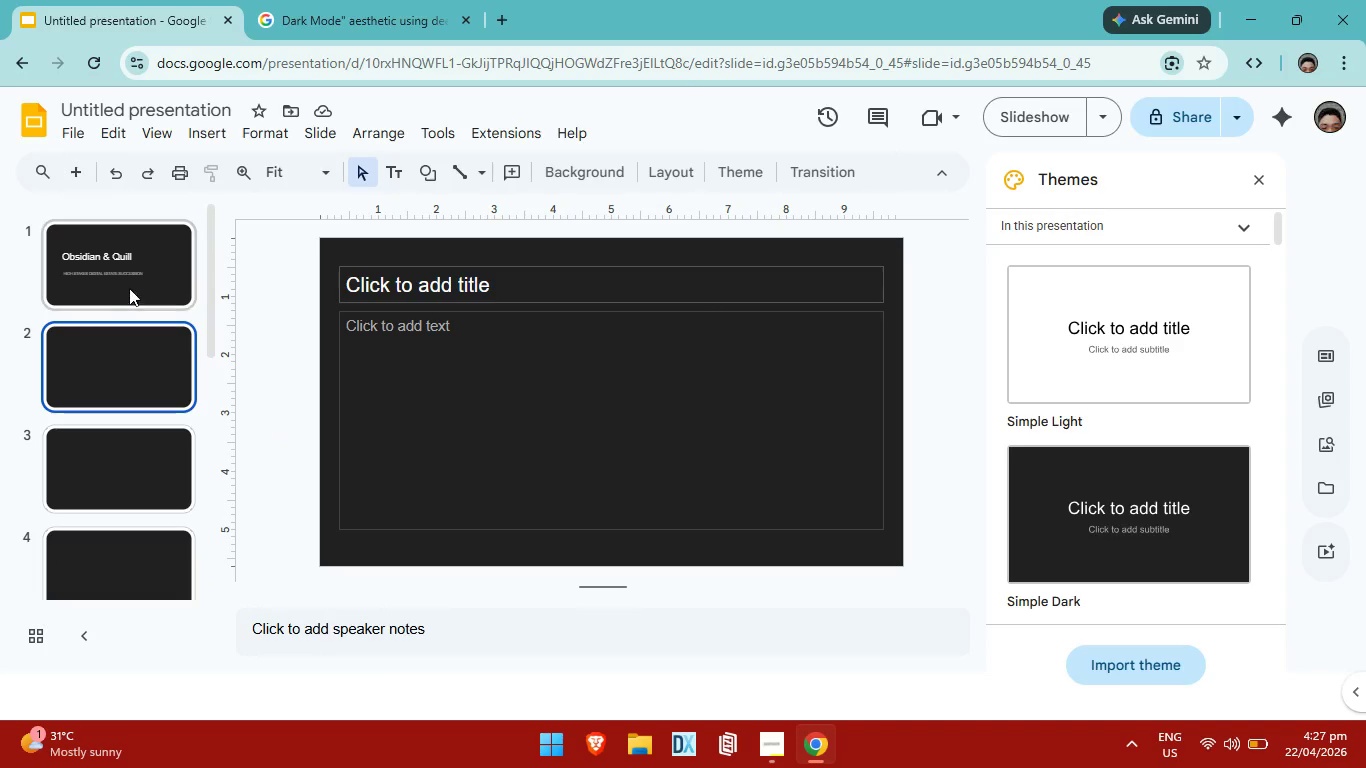 
left_click([129, 288])
 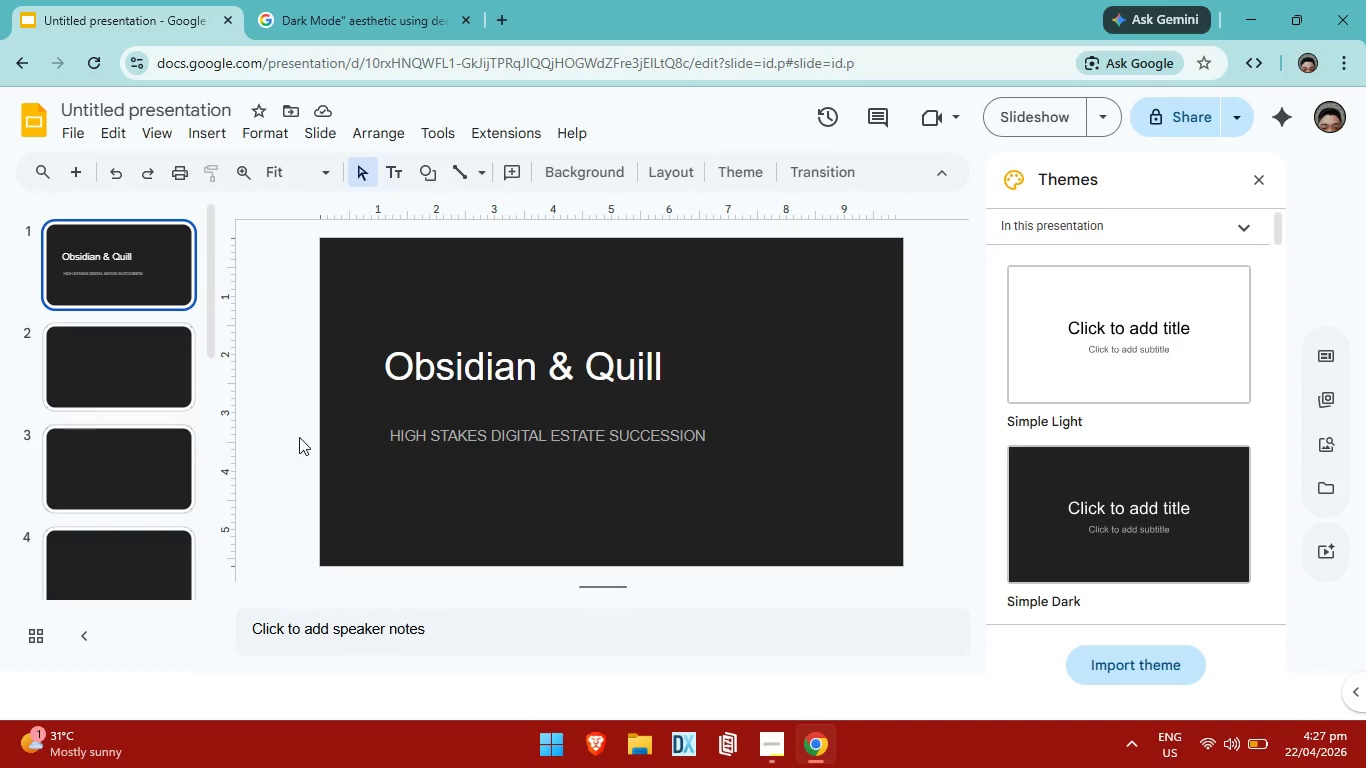 
left_click([473, 373])
 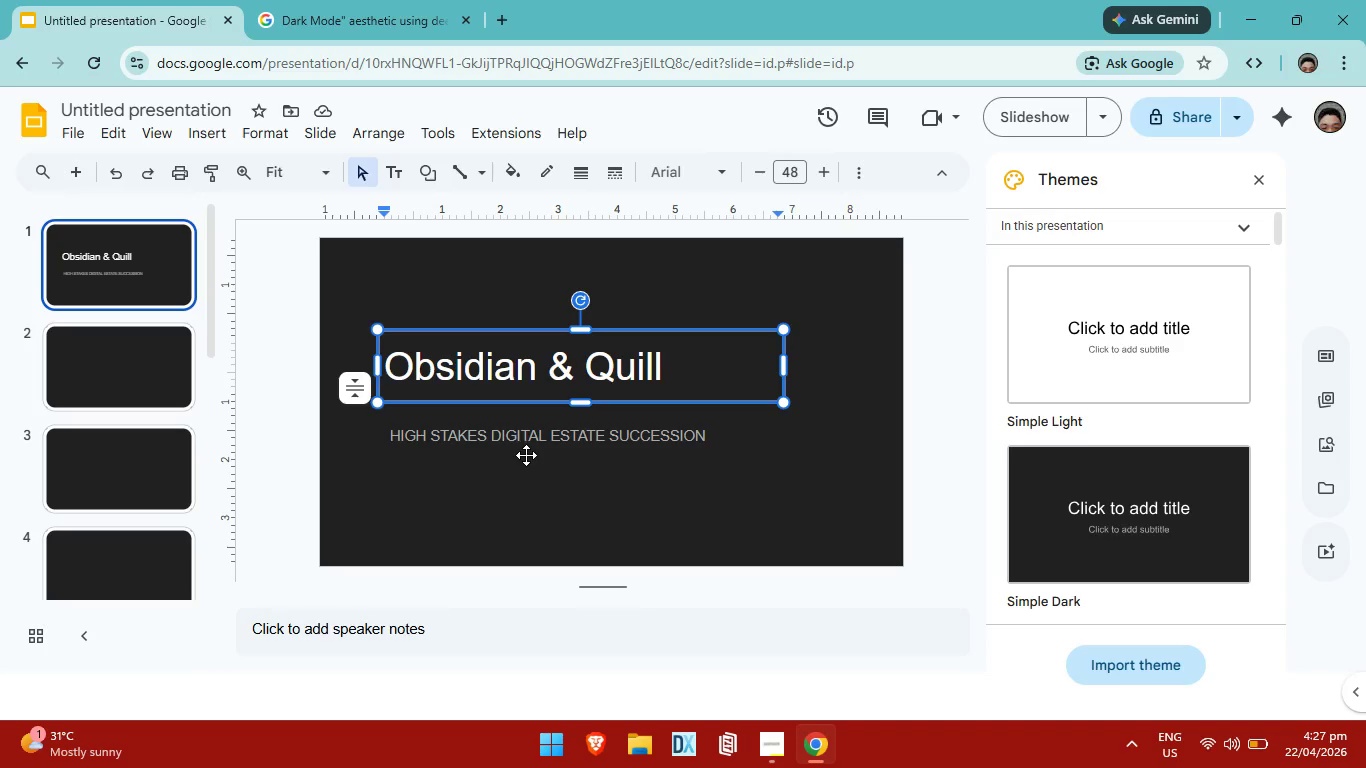 
key(ArrowRight)
 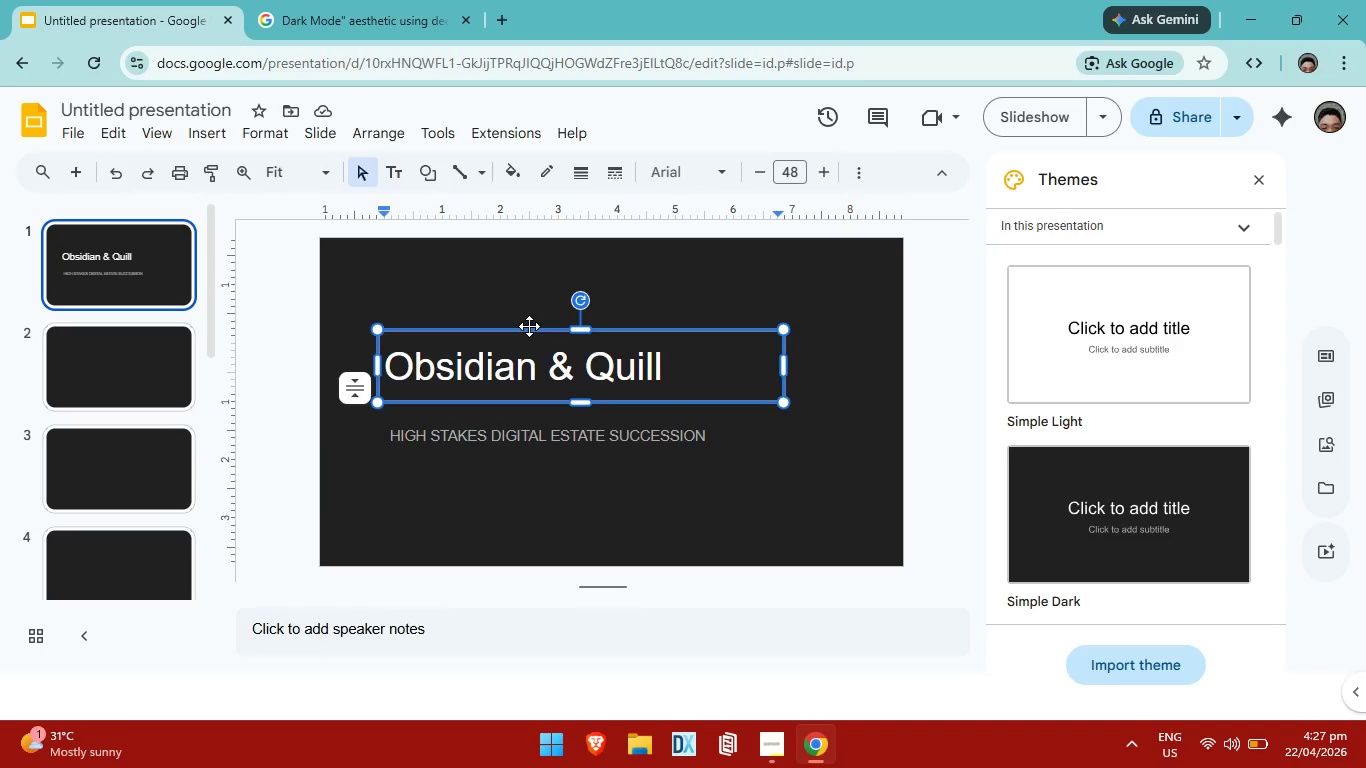 
left_click([529, 326])
 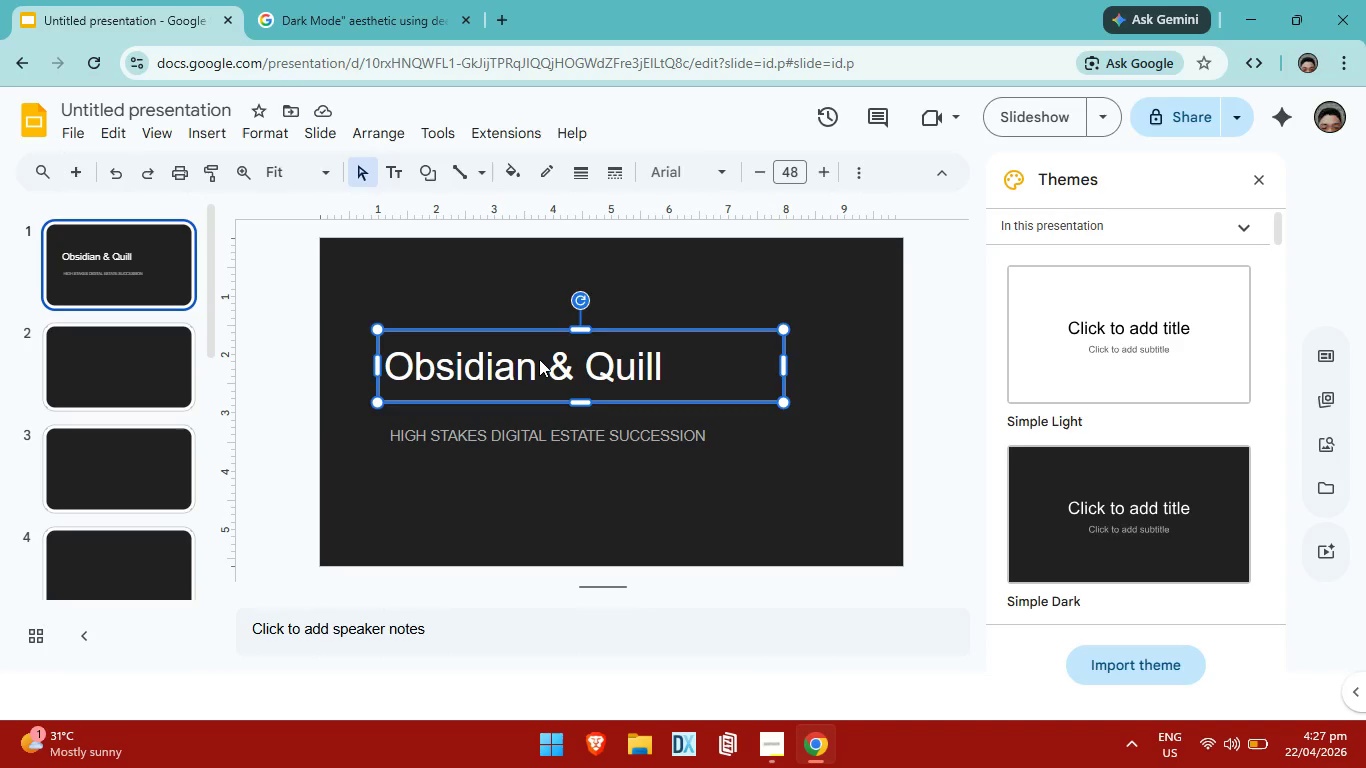 
key(ArrowDown)
 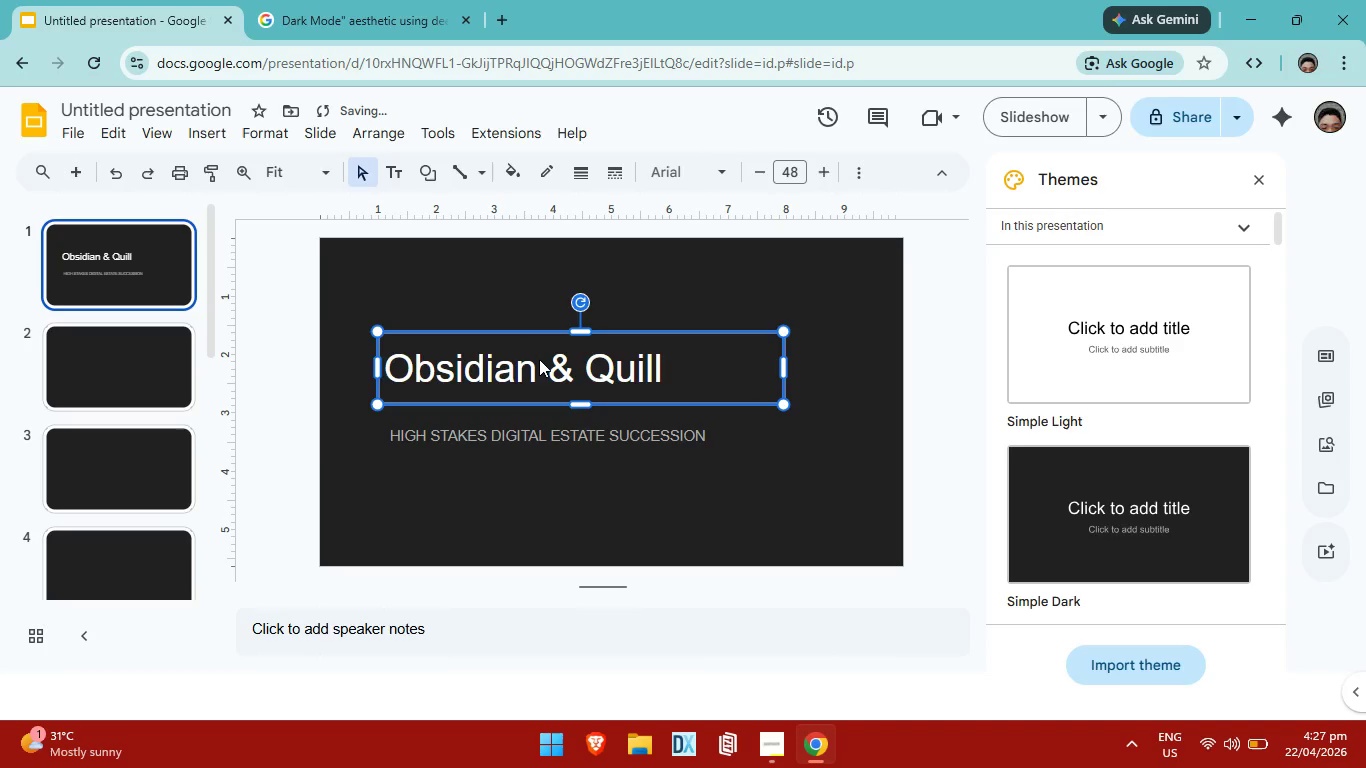 
key(ArrowDown)
 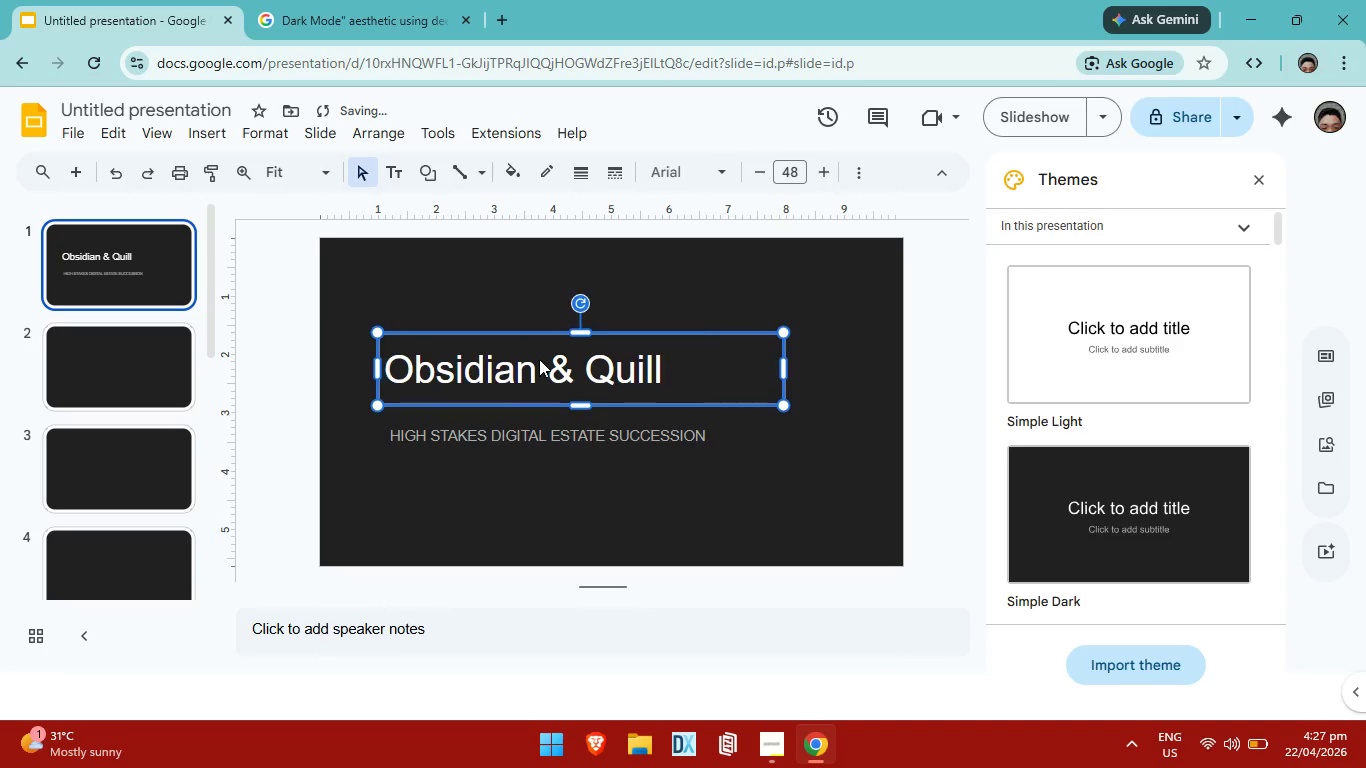 
key(ArrowDown)
 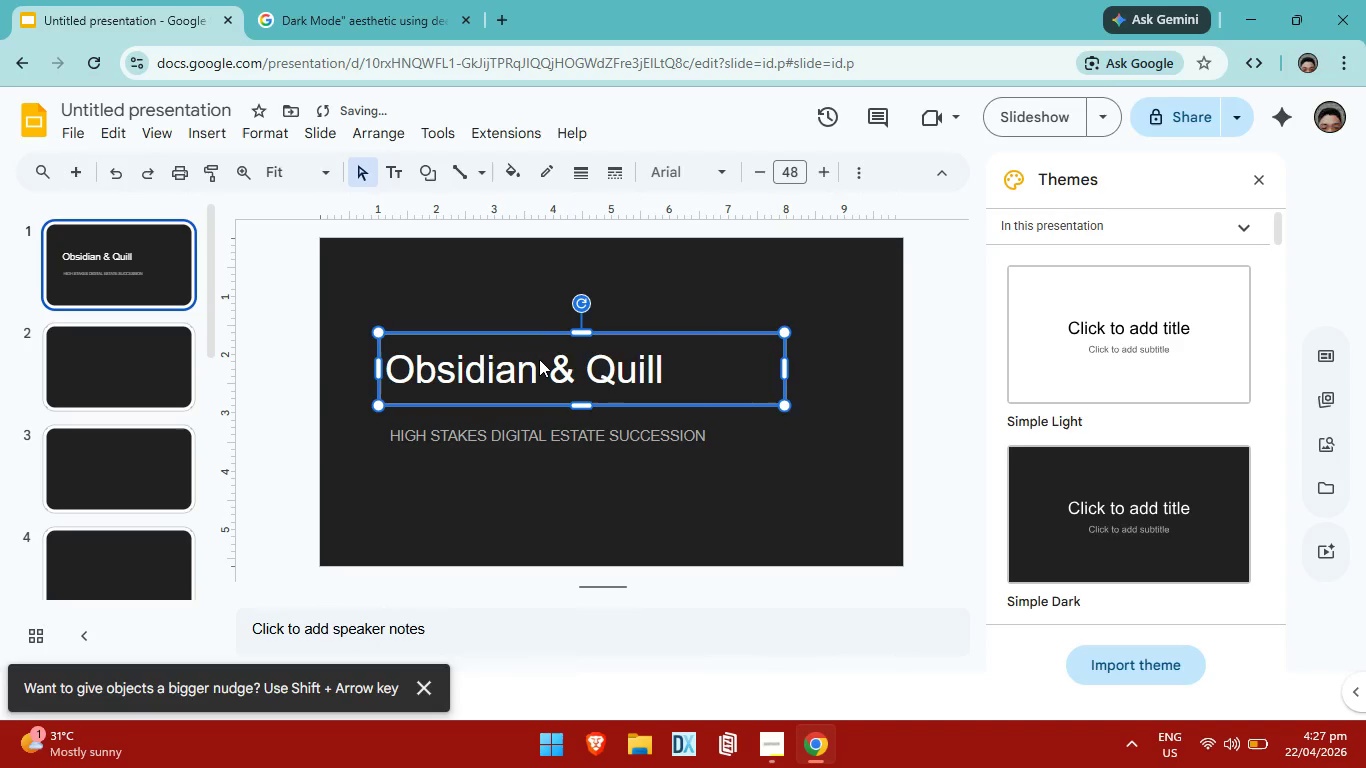 
key(ArrowRight)
 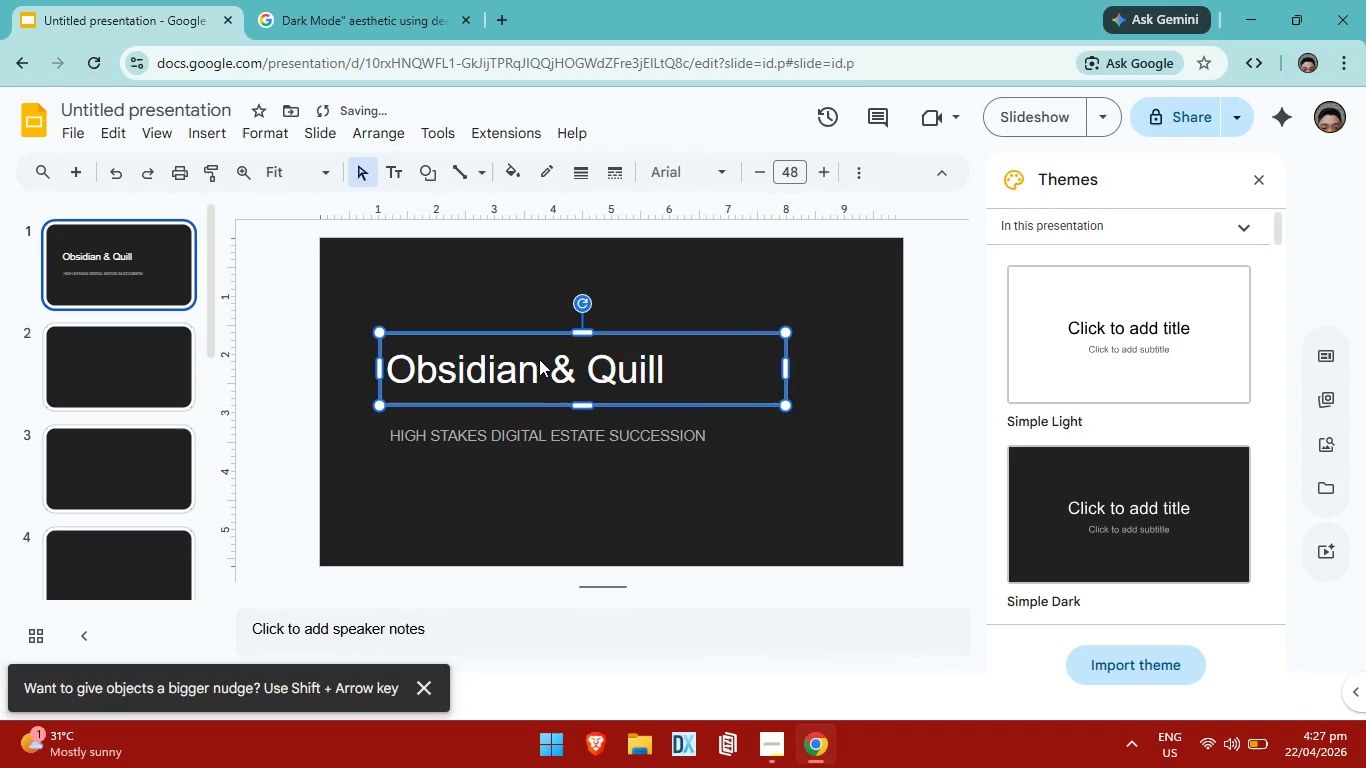 
key(ArrowRight)
 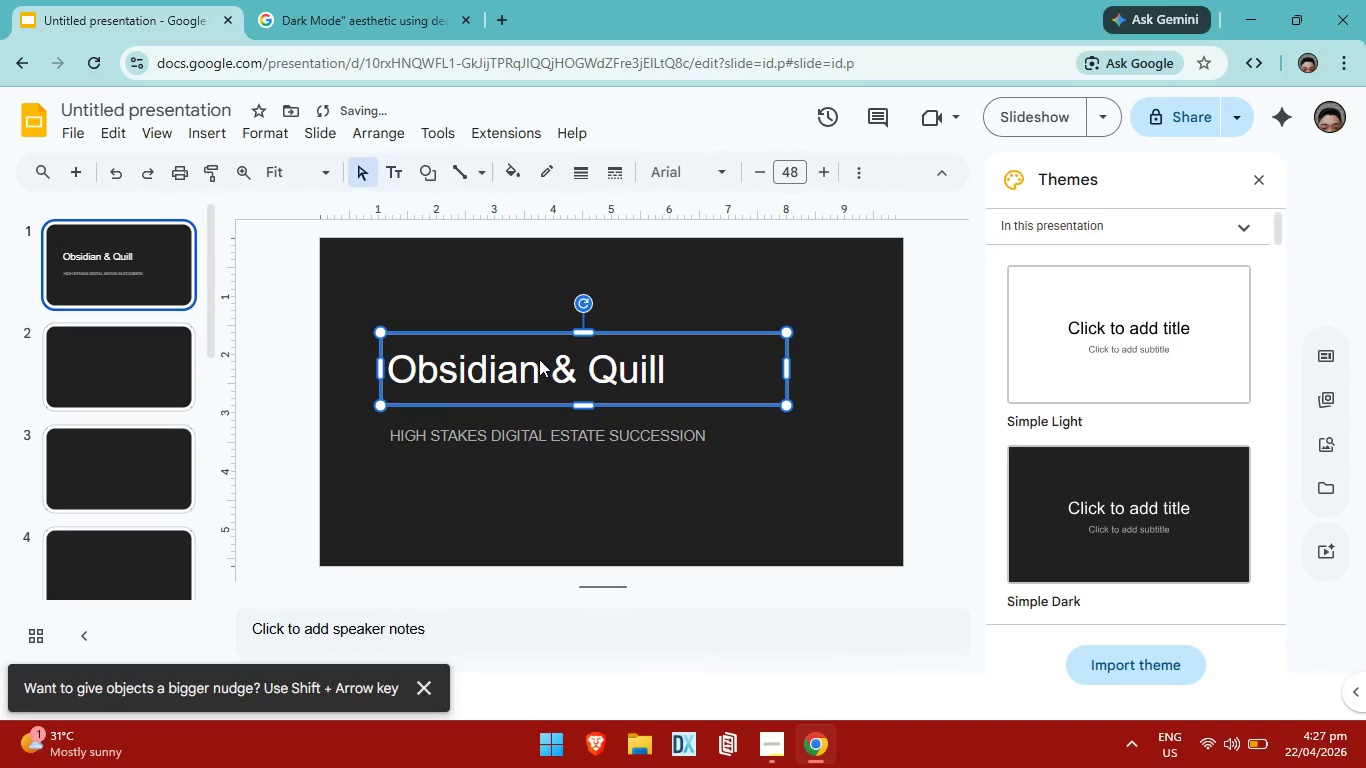 
key(ArrowRight)
 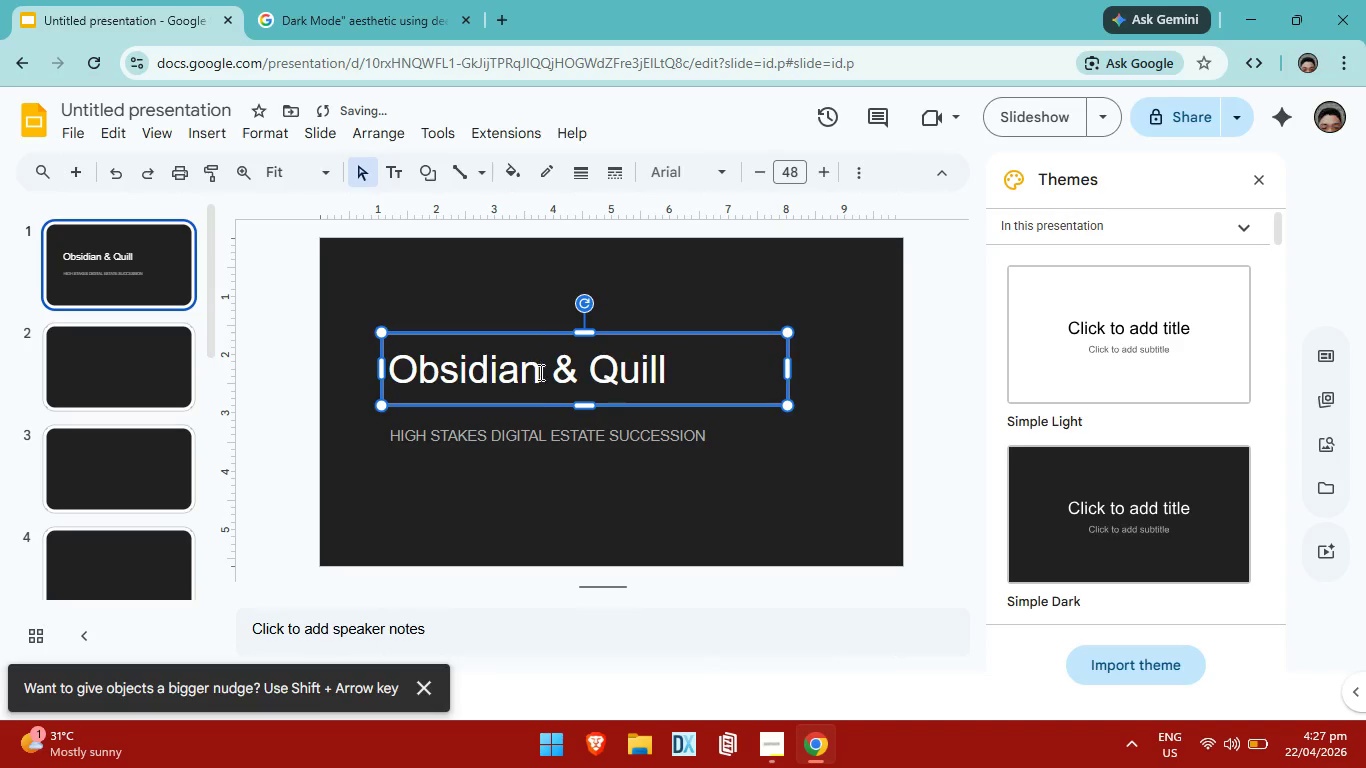 
key(ArrowRight)
 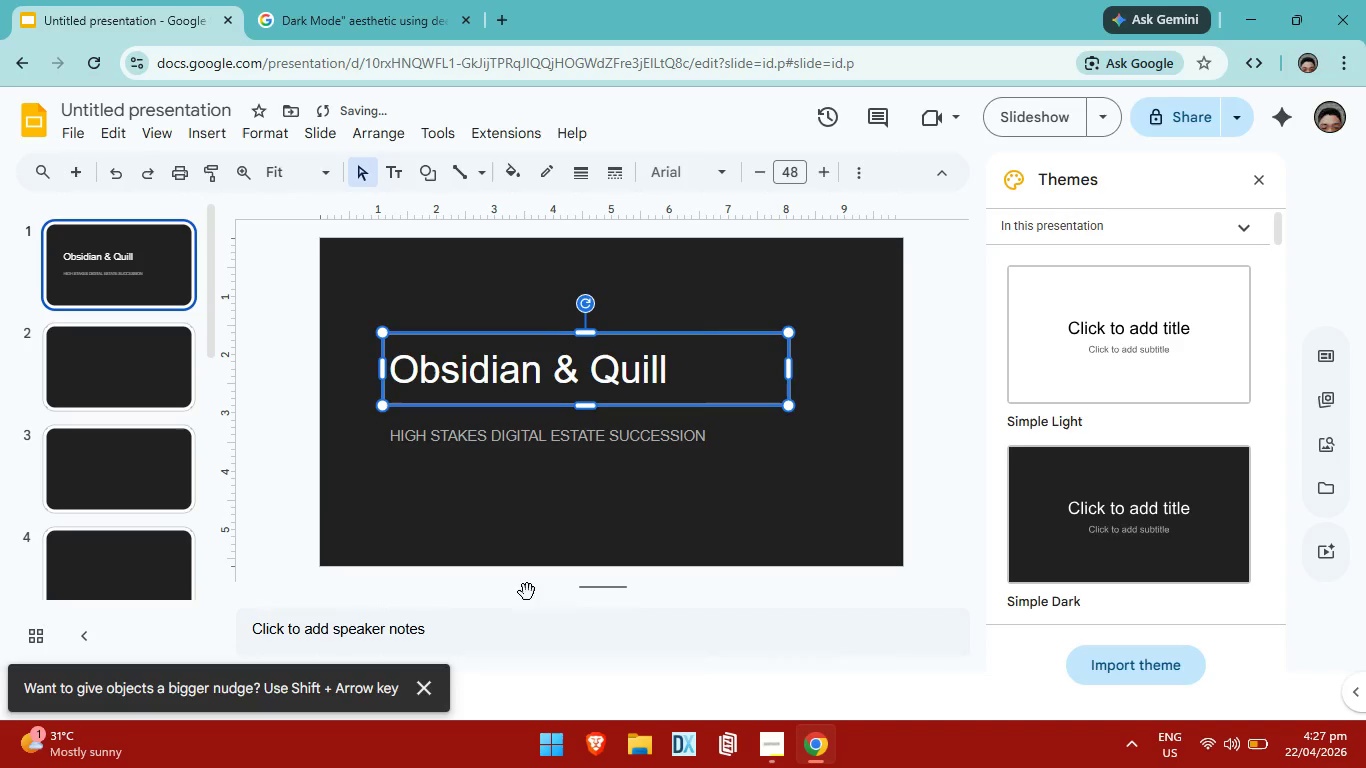 
key(ArrowRight)
 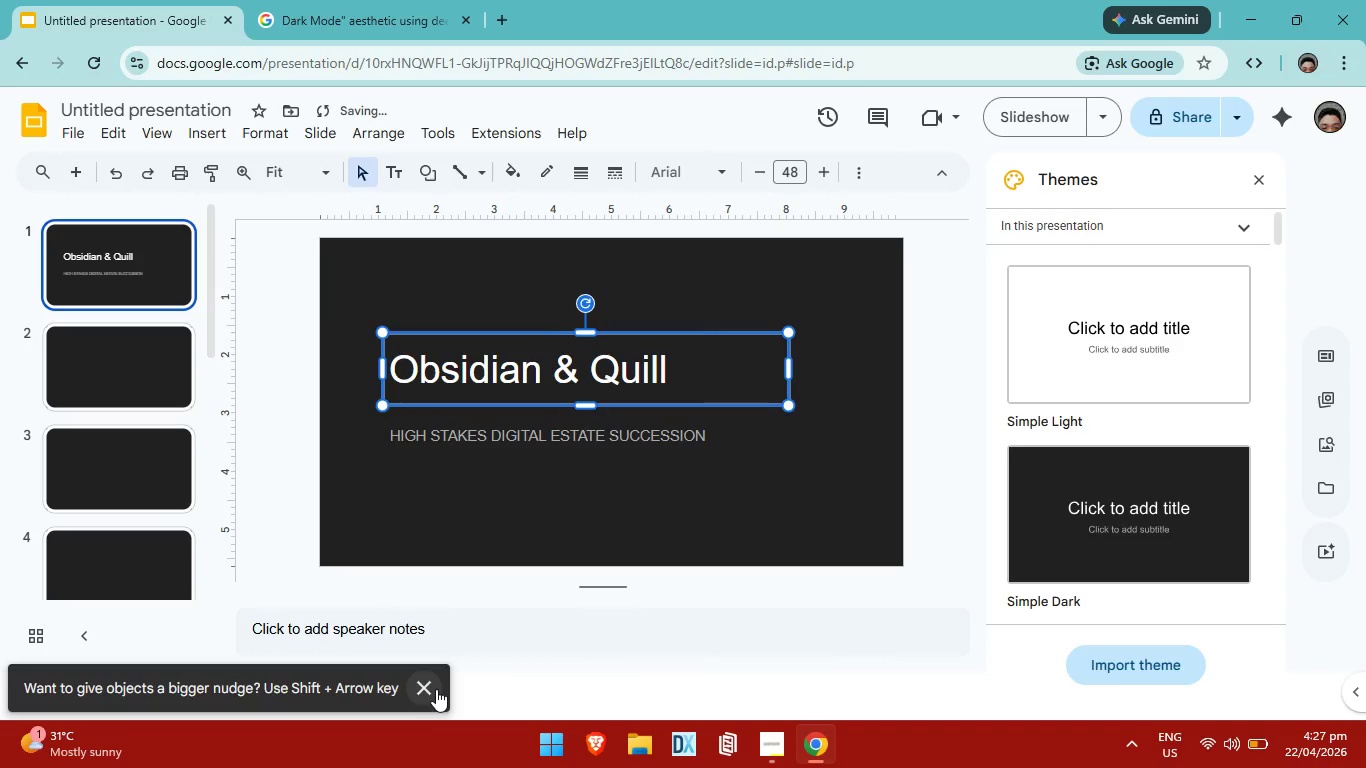 
left_click([436, 688])
 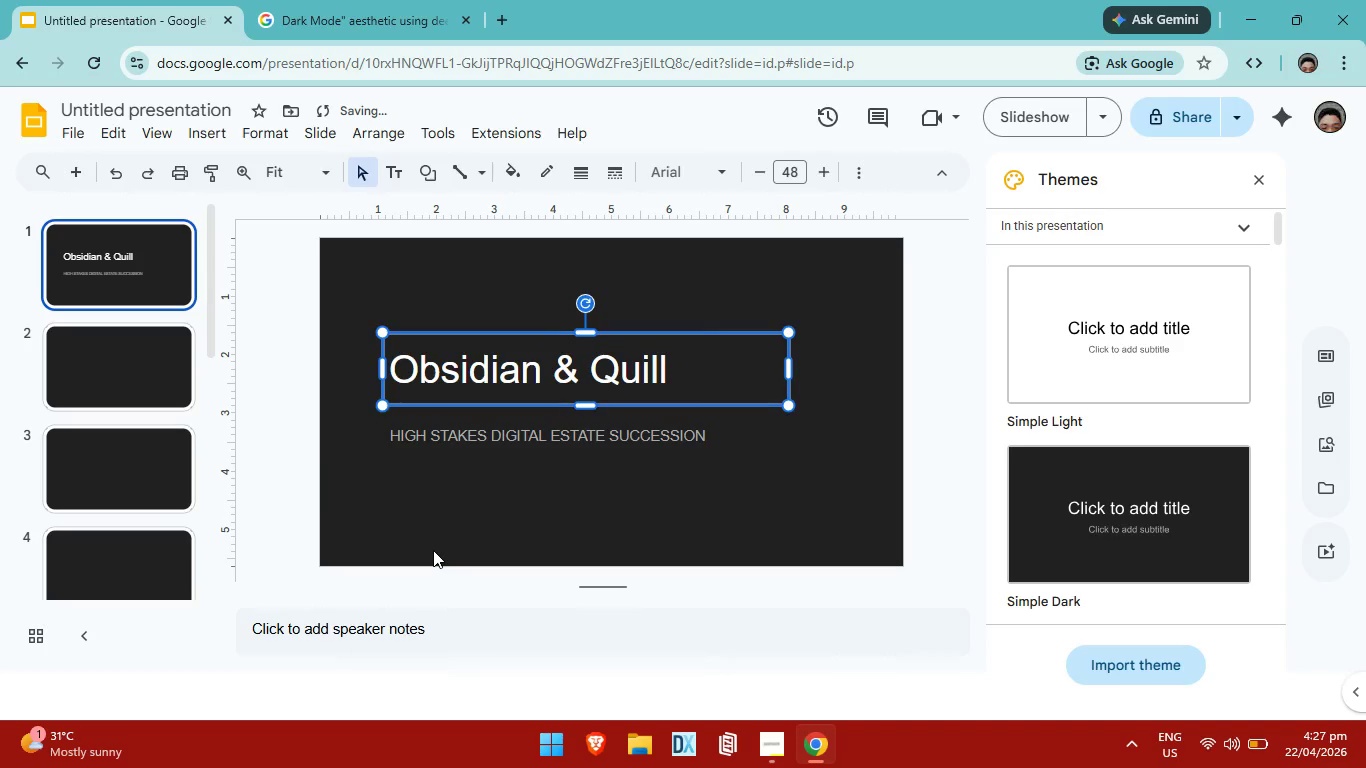 
hold_key(key=ArrowRight, duration=0.67)
 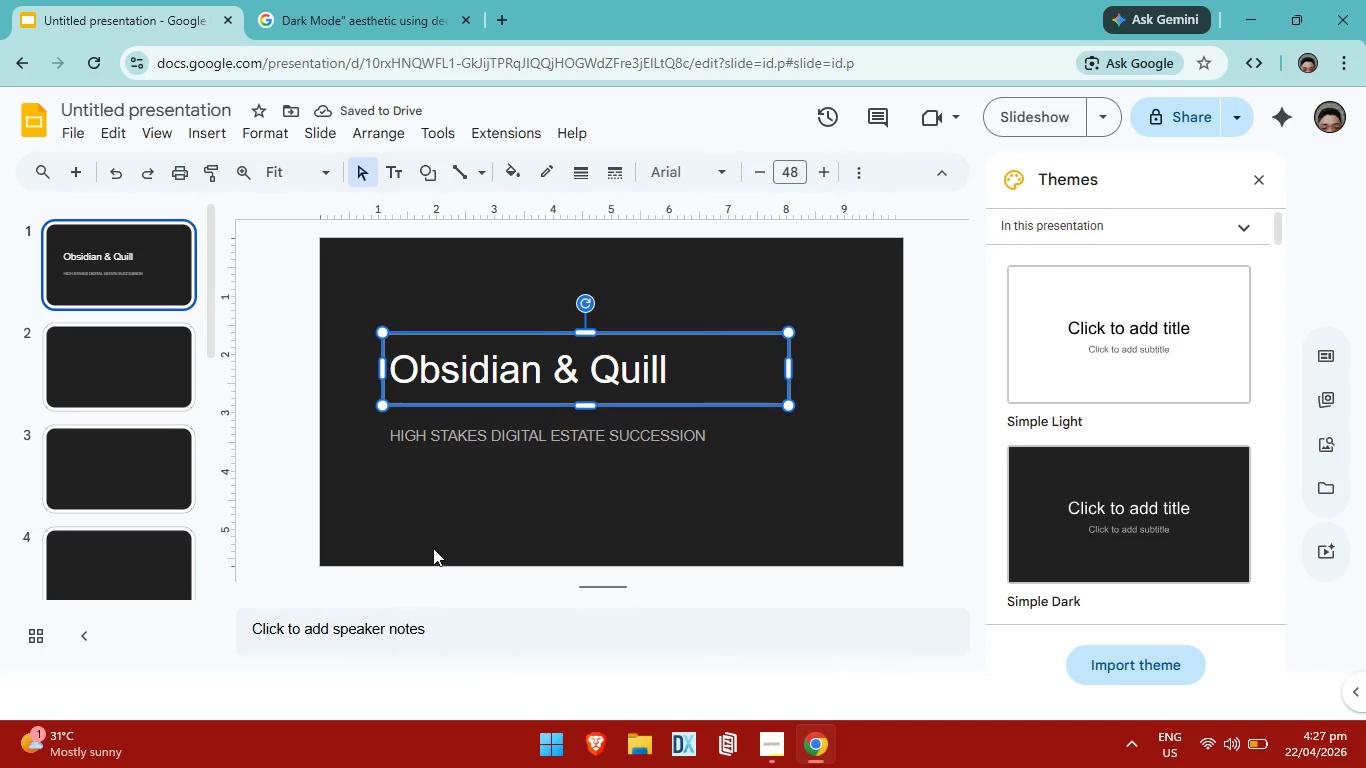 
key(ArrowRight)
 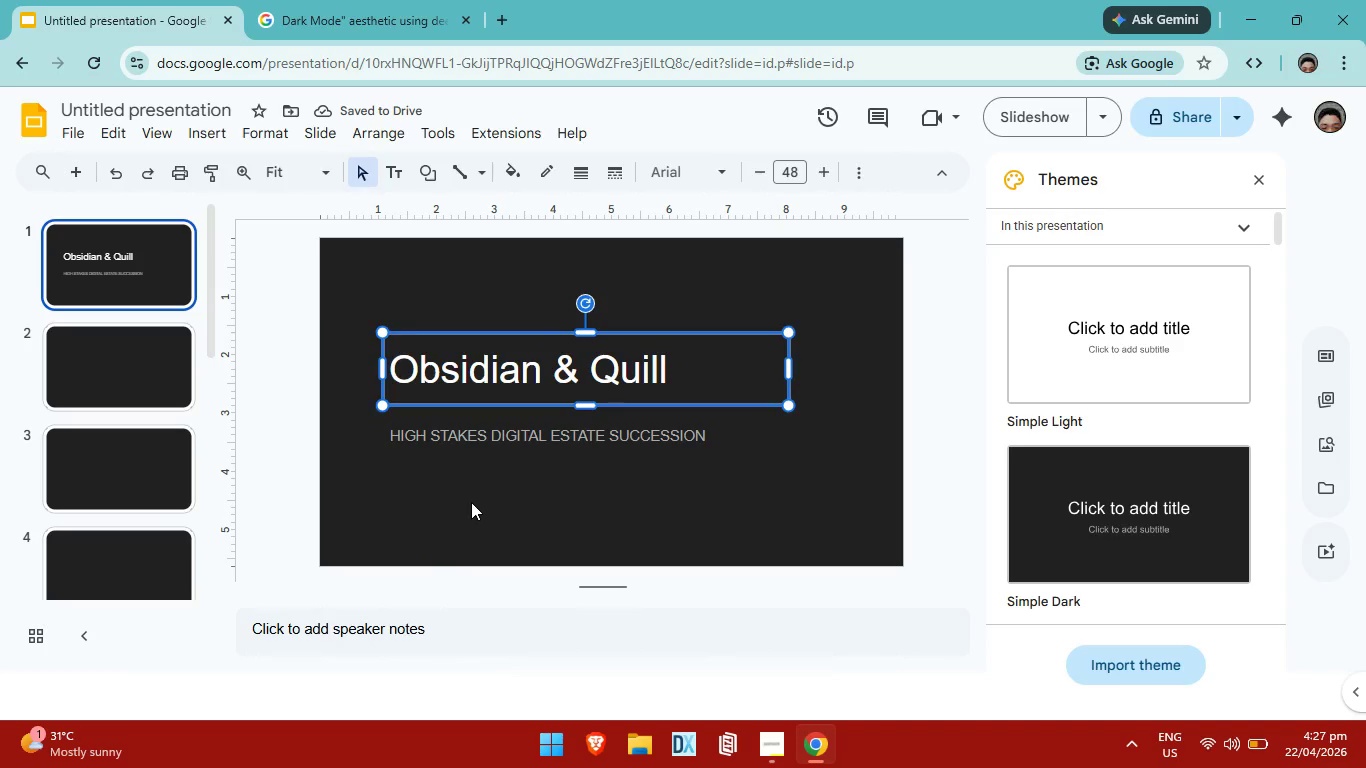 
left_click([471, 502])
 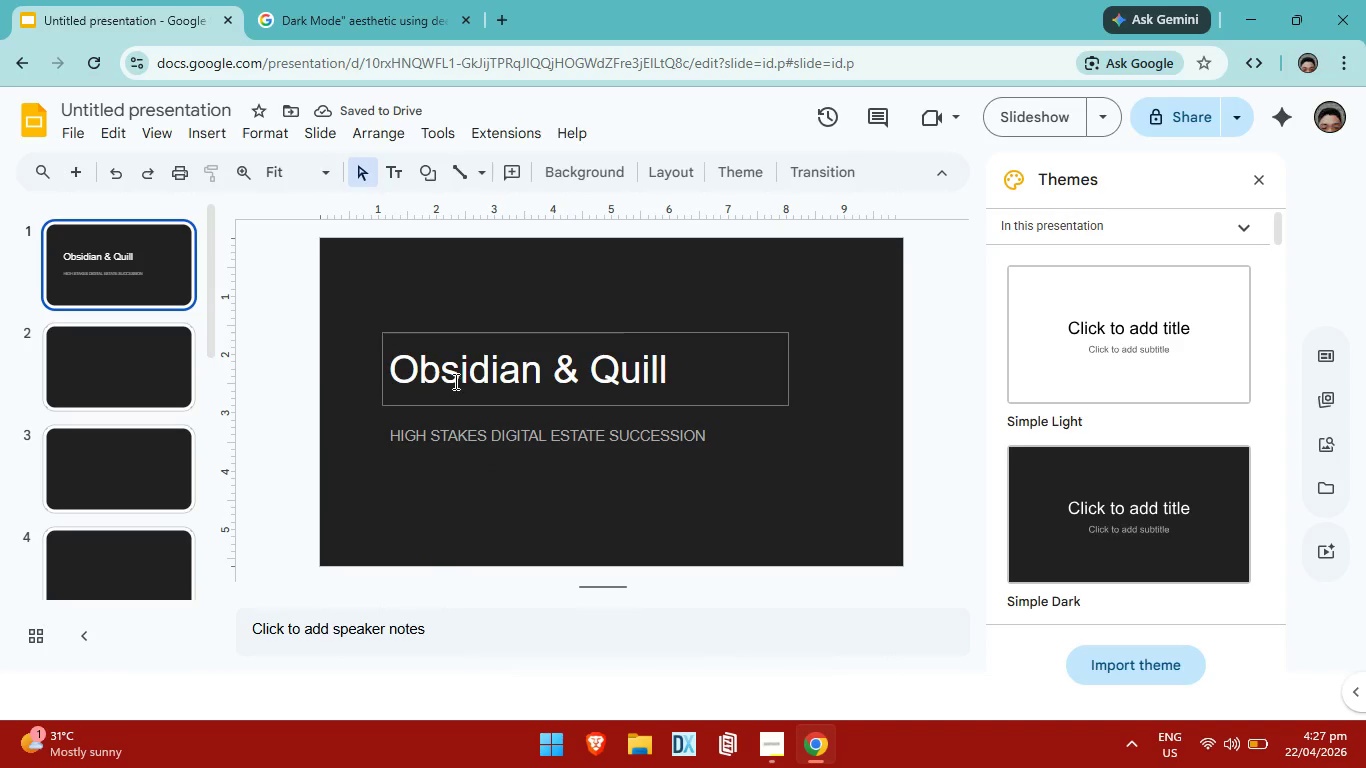 
left_click([454, 379])
 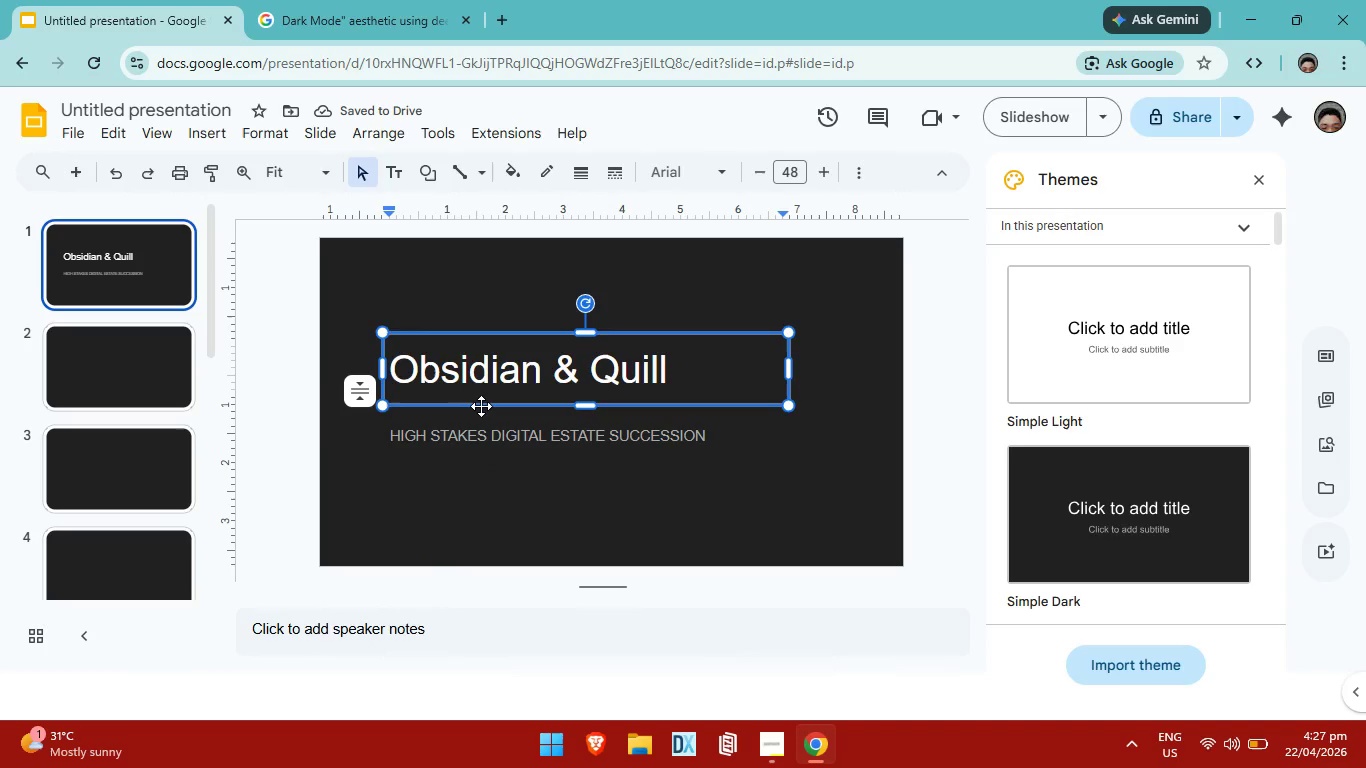 
key(ArrowLeft)
 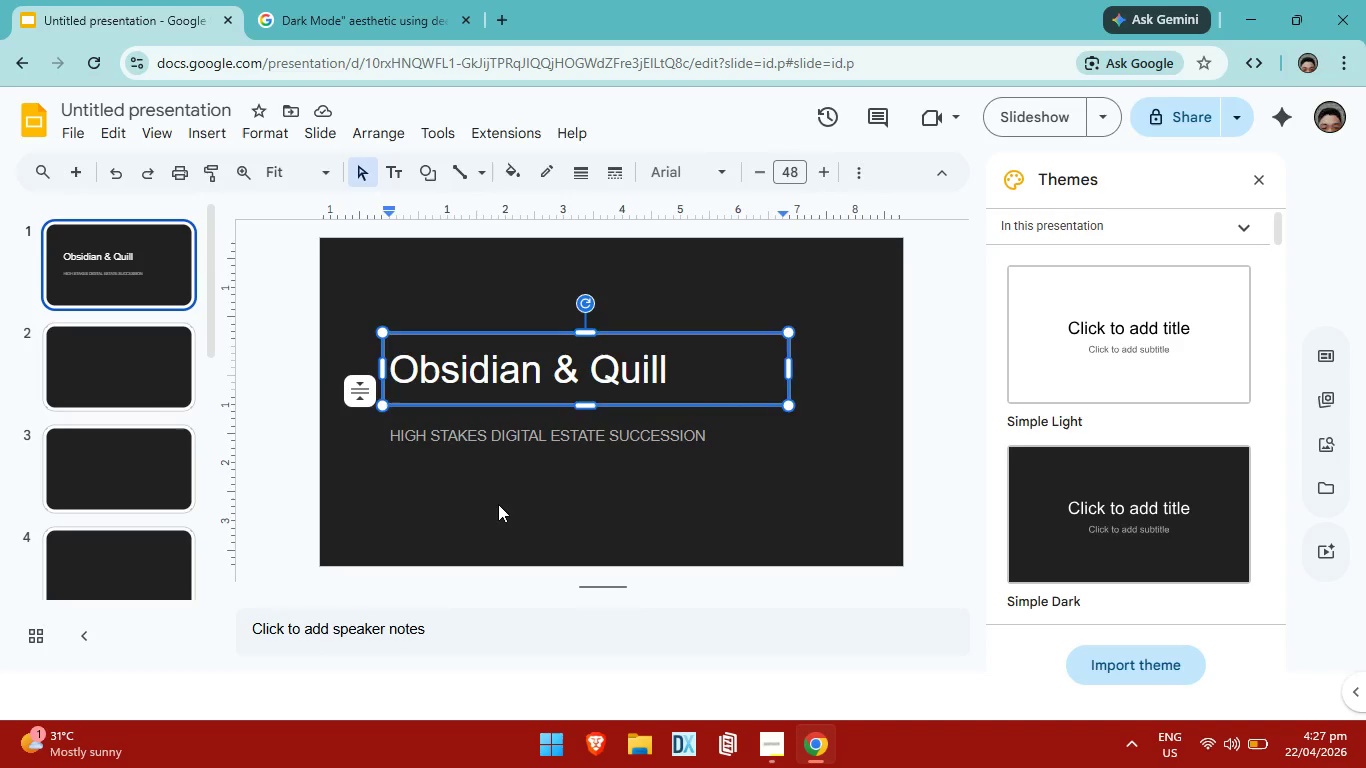 
left_click([498, 504])
 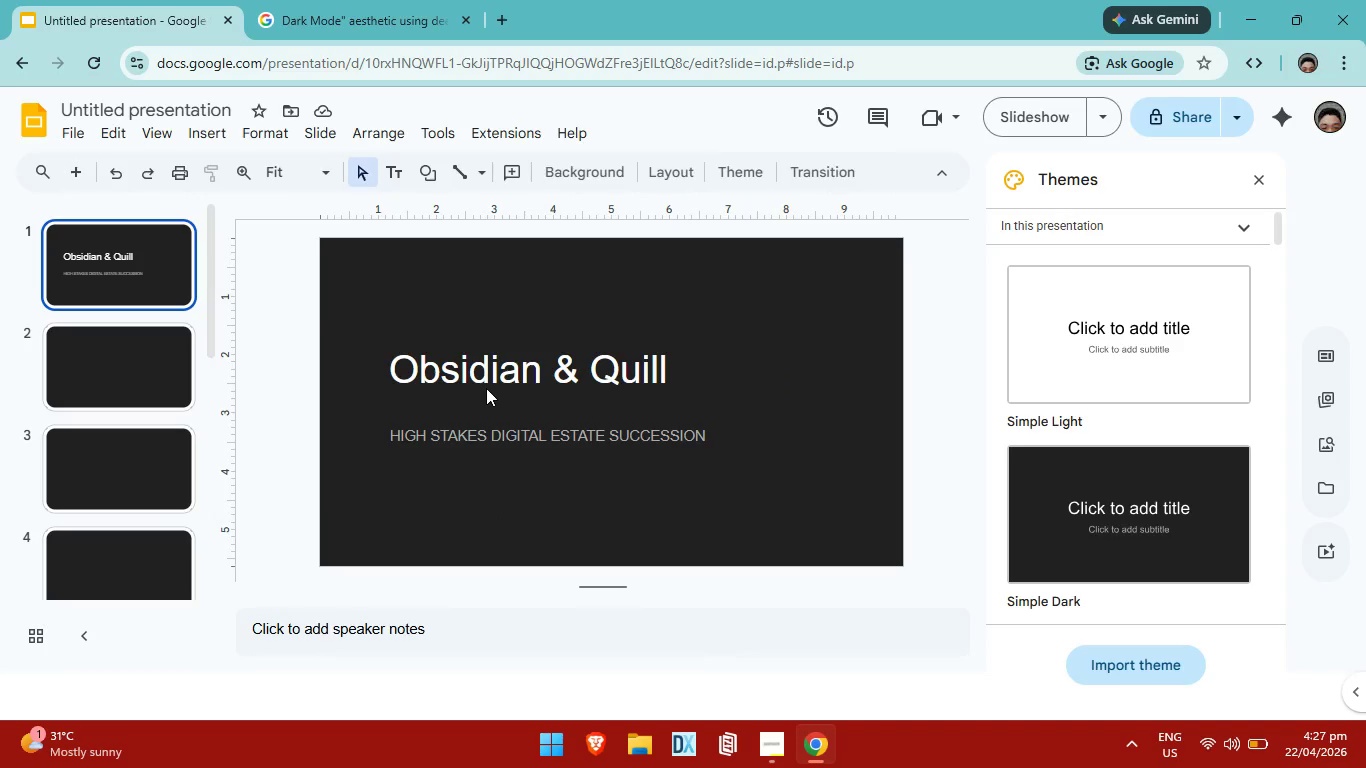 
left_click([486, 388])
 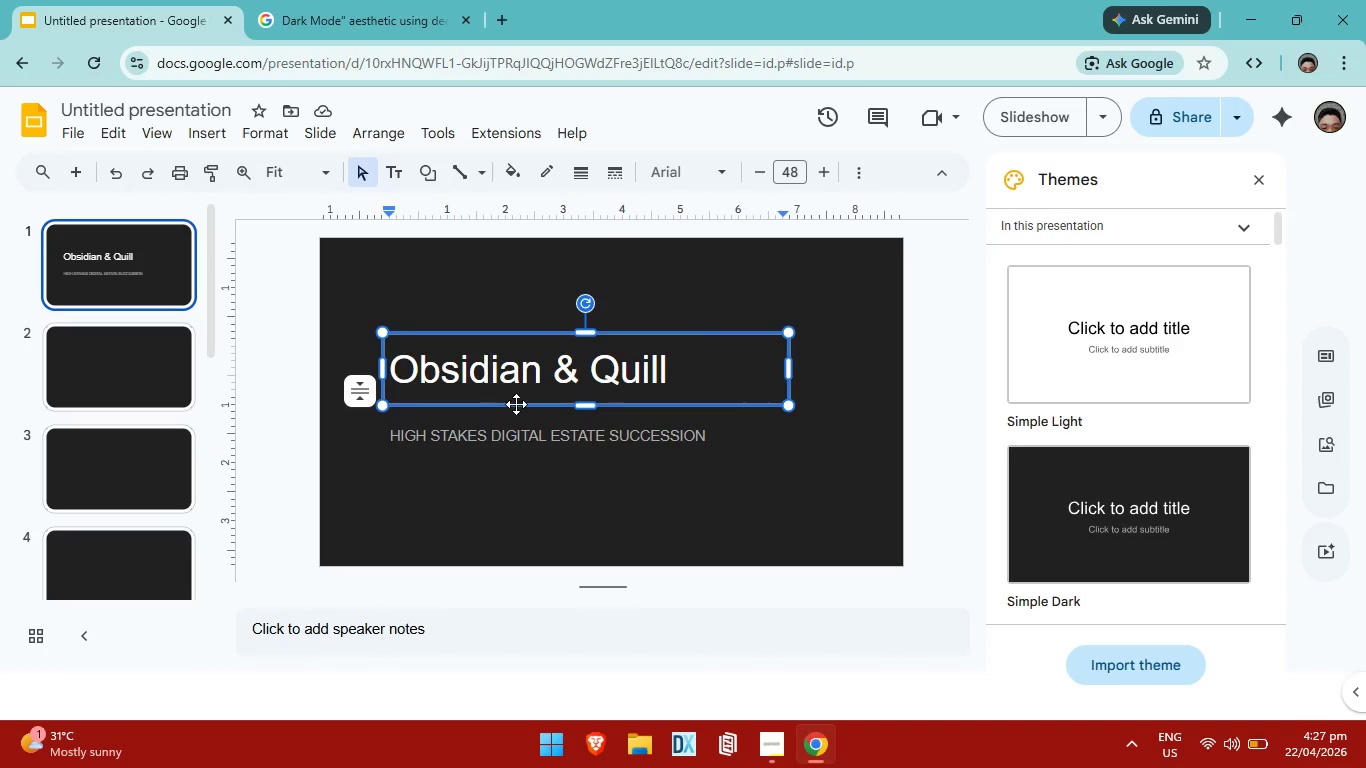 
left_click([516, 404])
 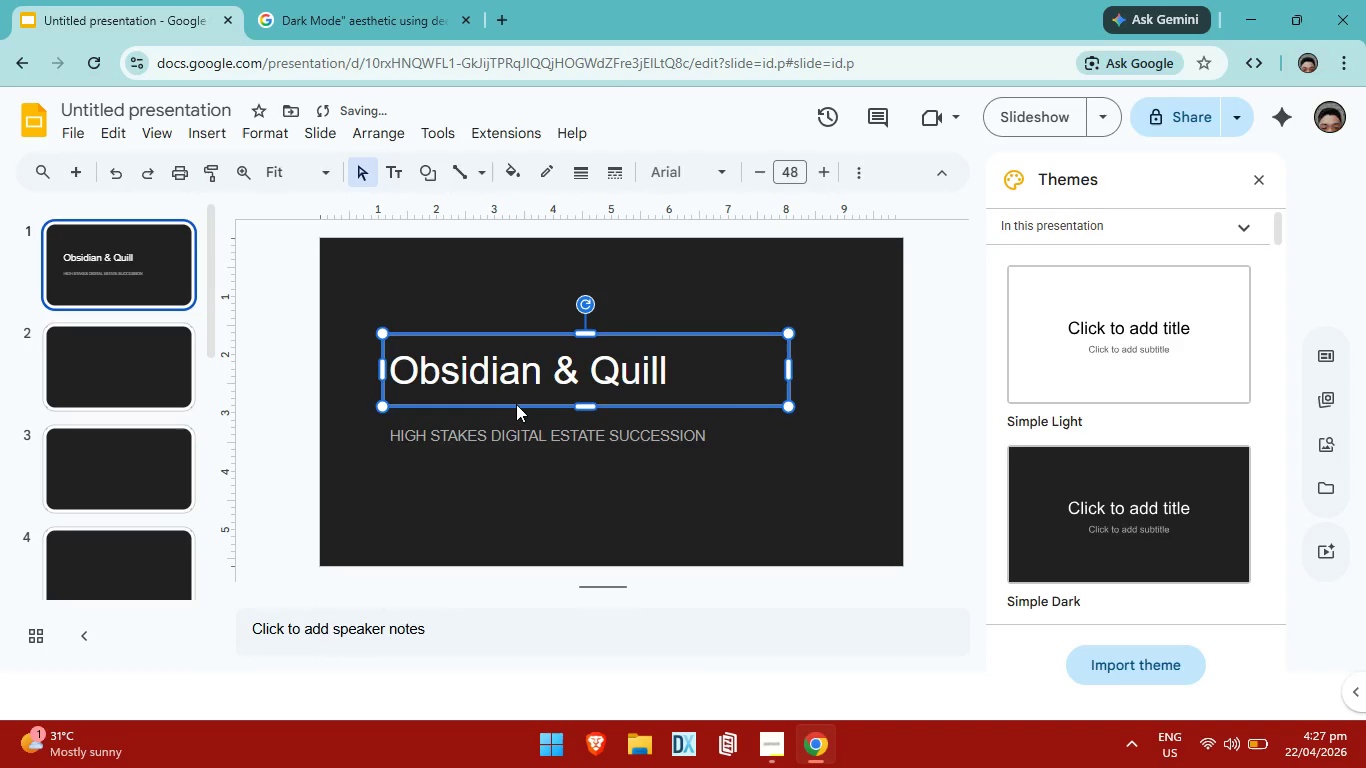 
key(ArrowDown)
 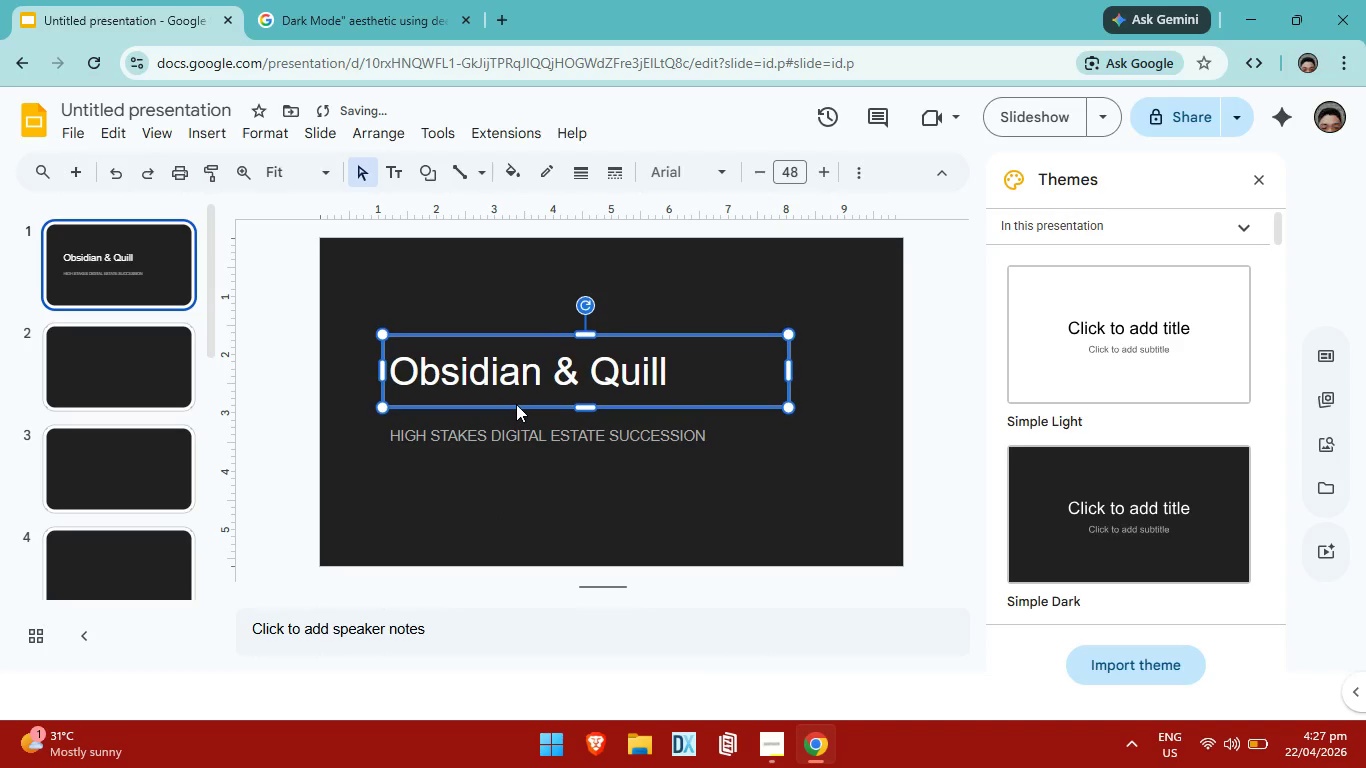 
key(ArrowDown)
 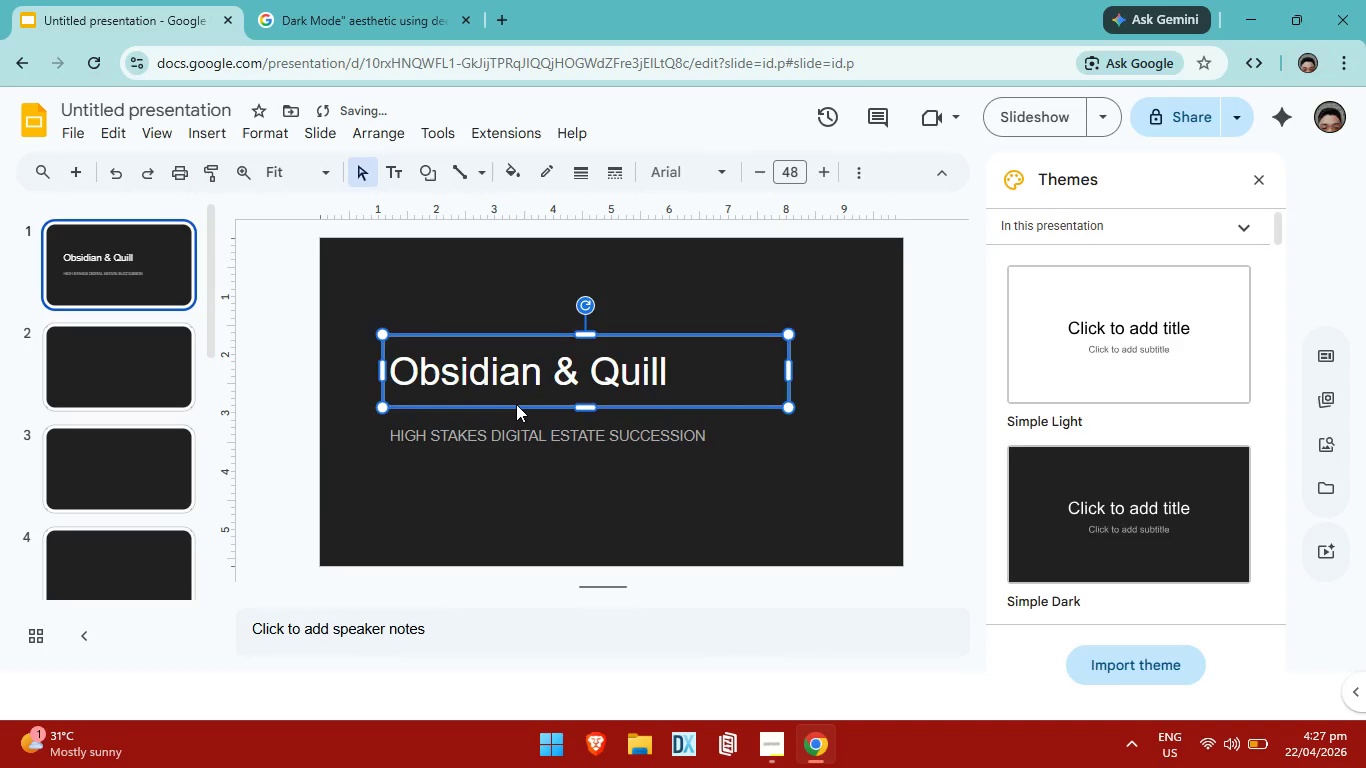 
key(ArrowRight)
 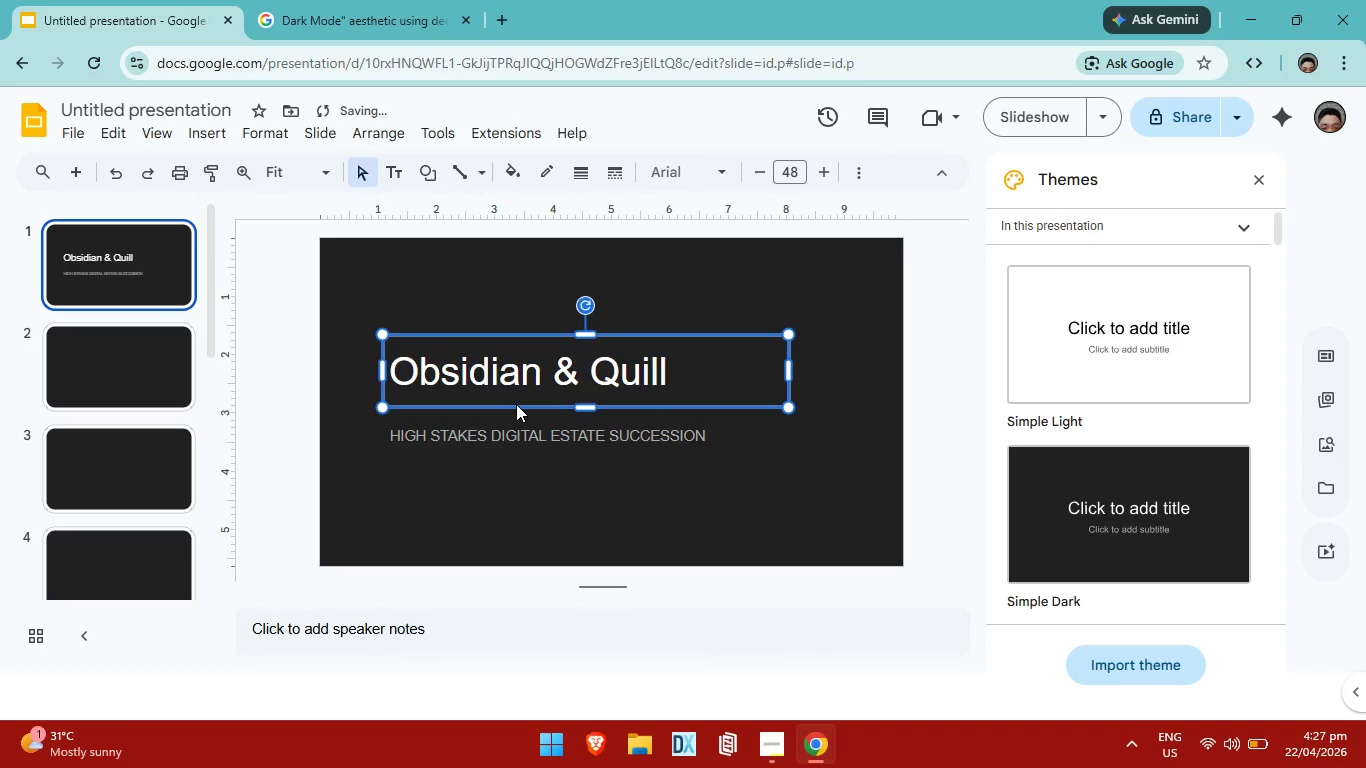 
key(ArrowLeft)
 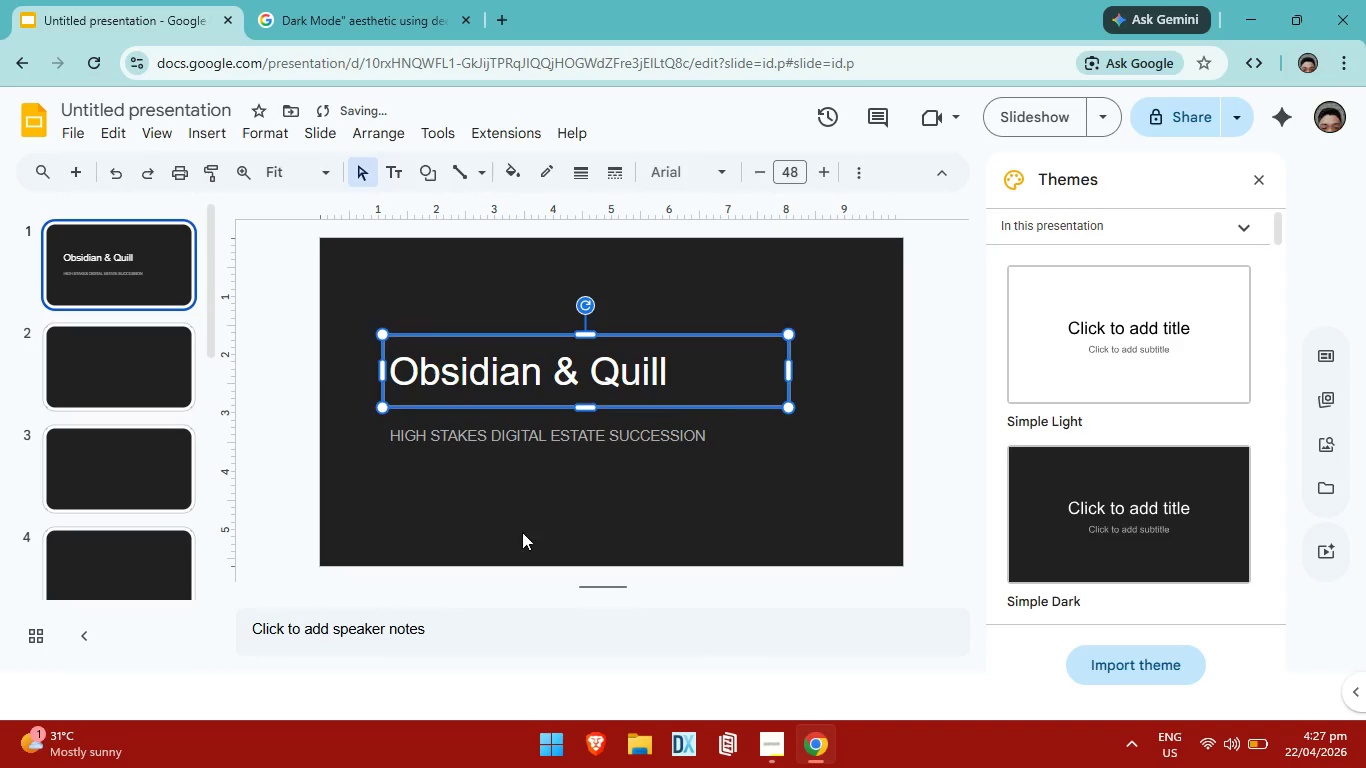 
left_click([523, 533])
 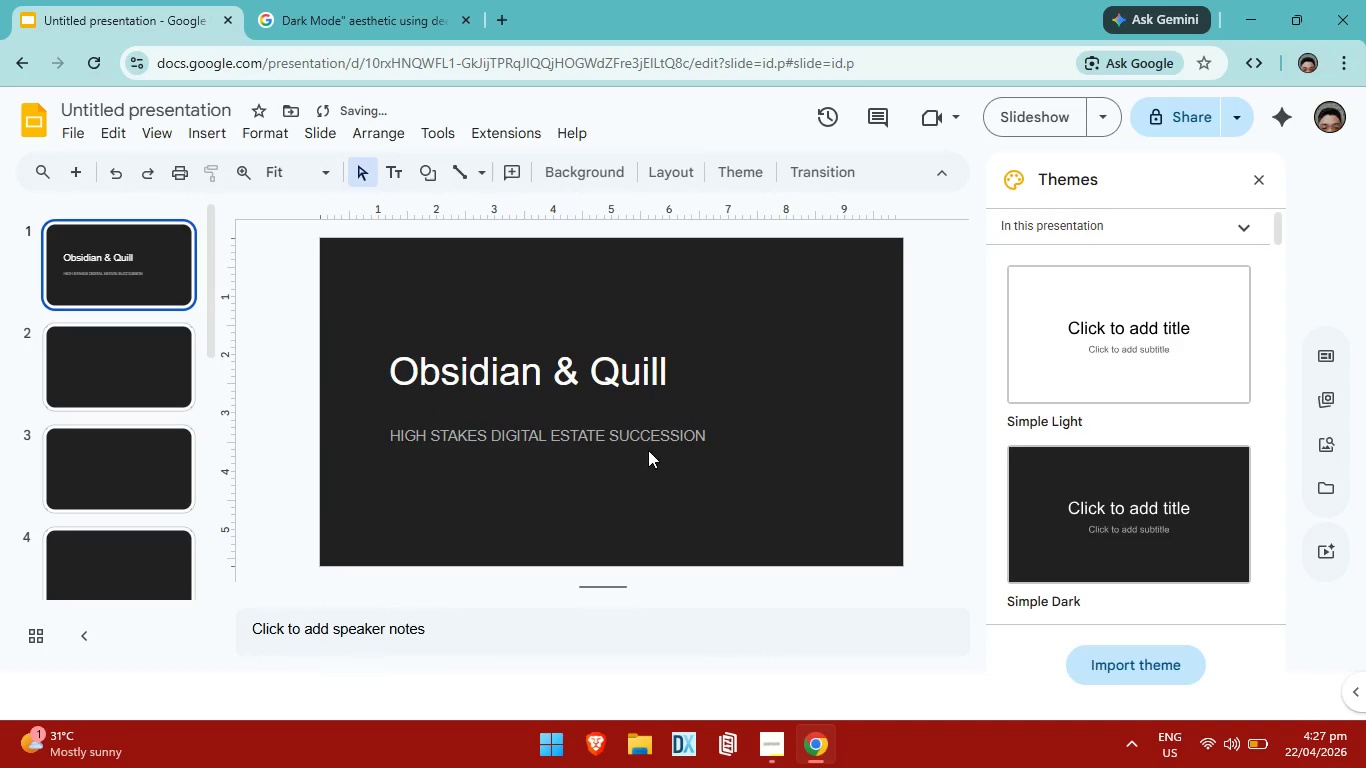 
left_click([653, 436])
 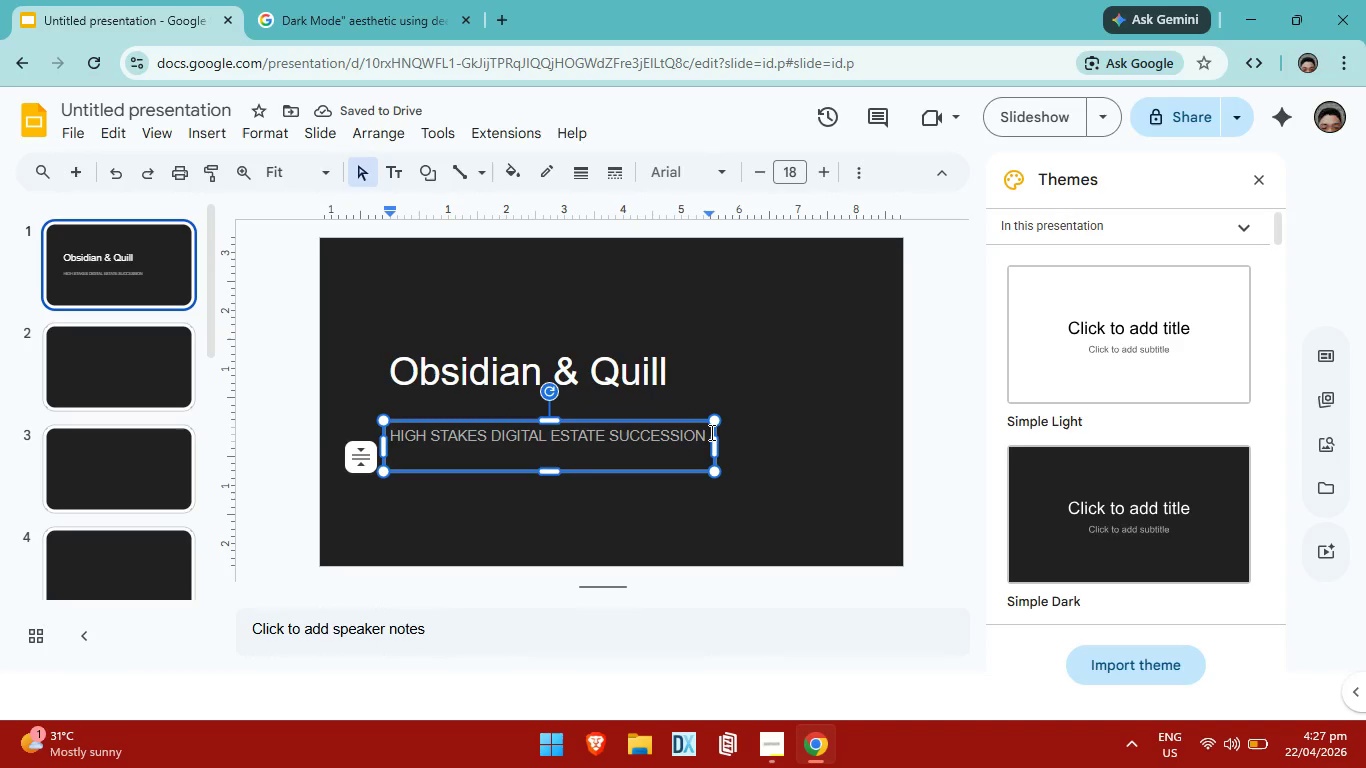 
left_click([710, 432])
 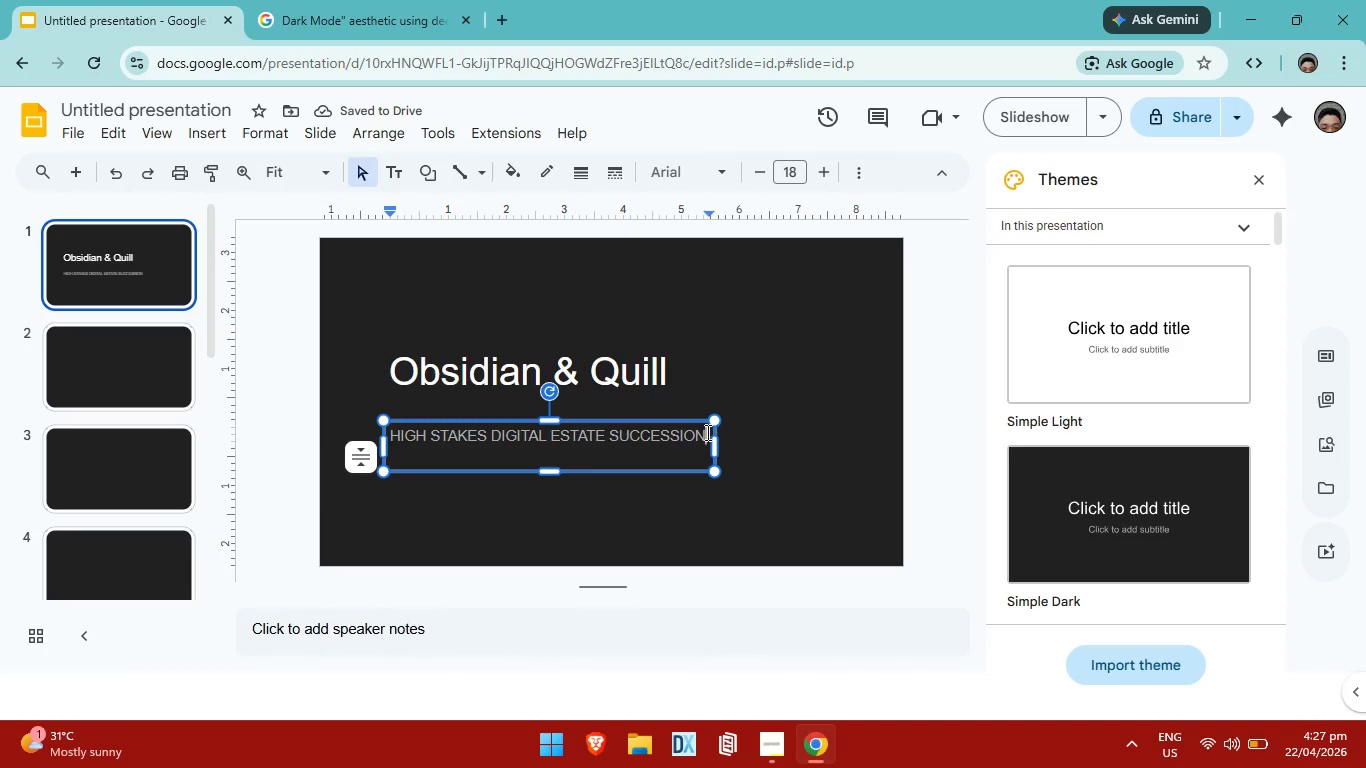 
left_click_drag(start_coordinate=[706, 432], to_coordinate=[384, 435])
 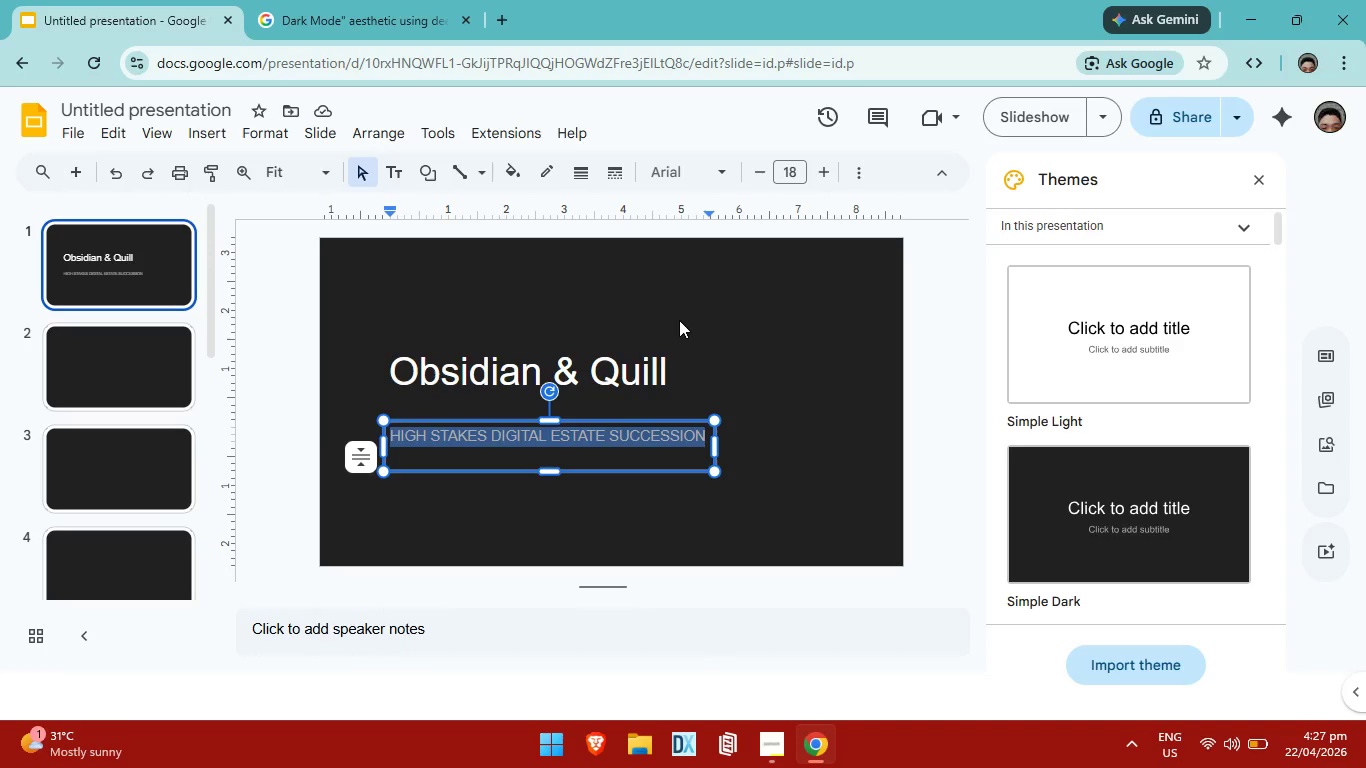 
wait(15.22)
 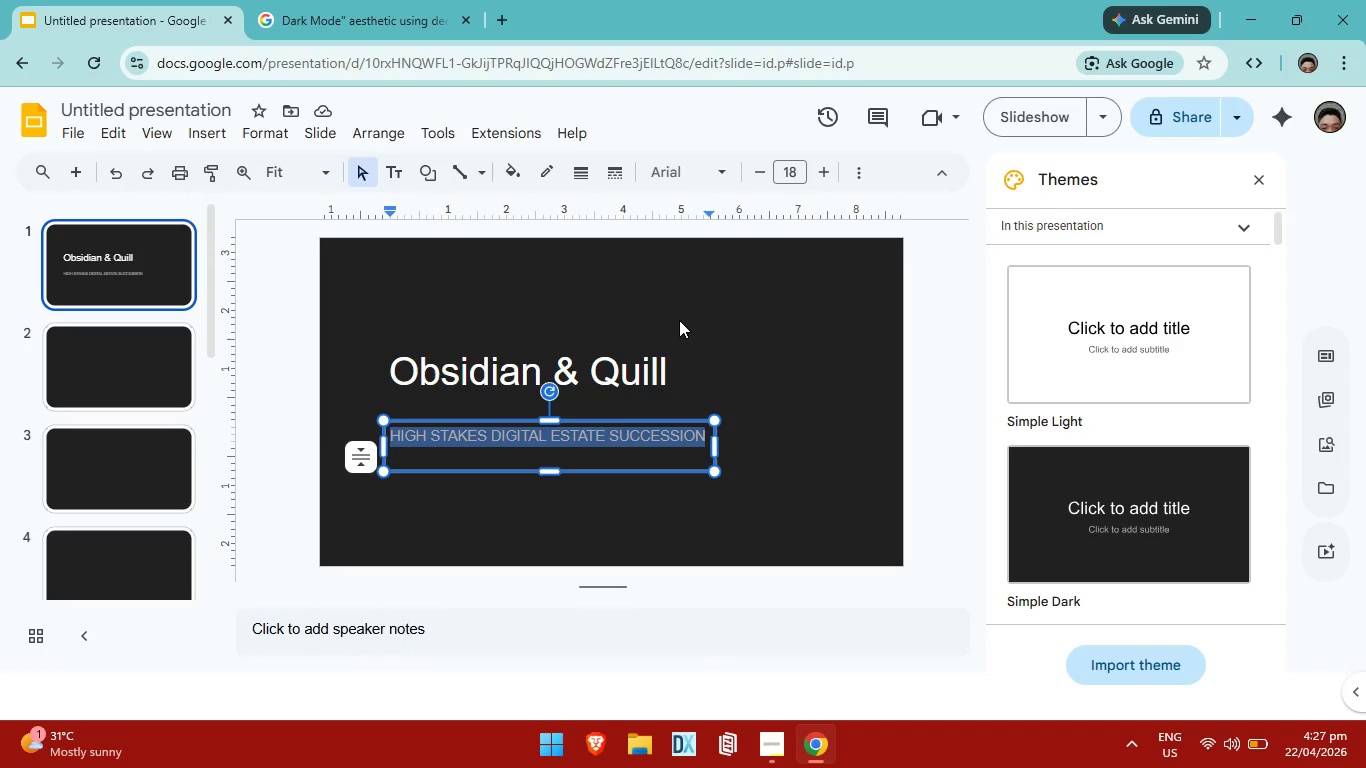 
left_click([725, 172])
 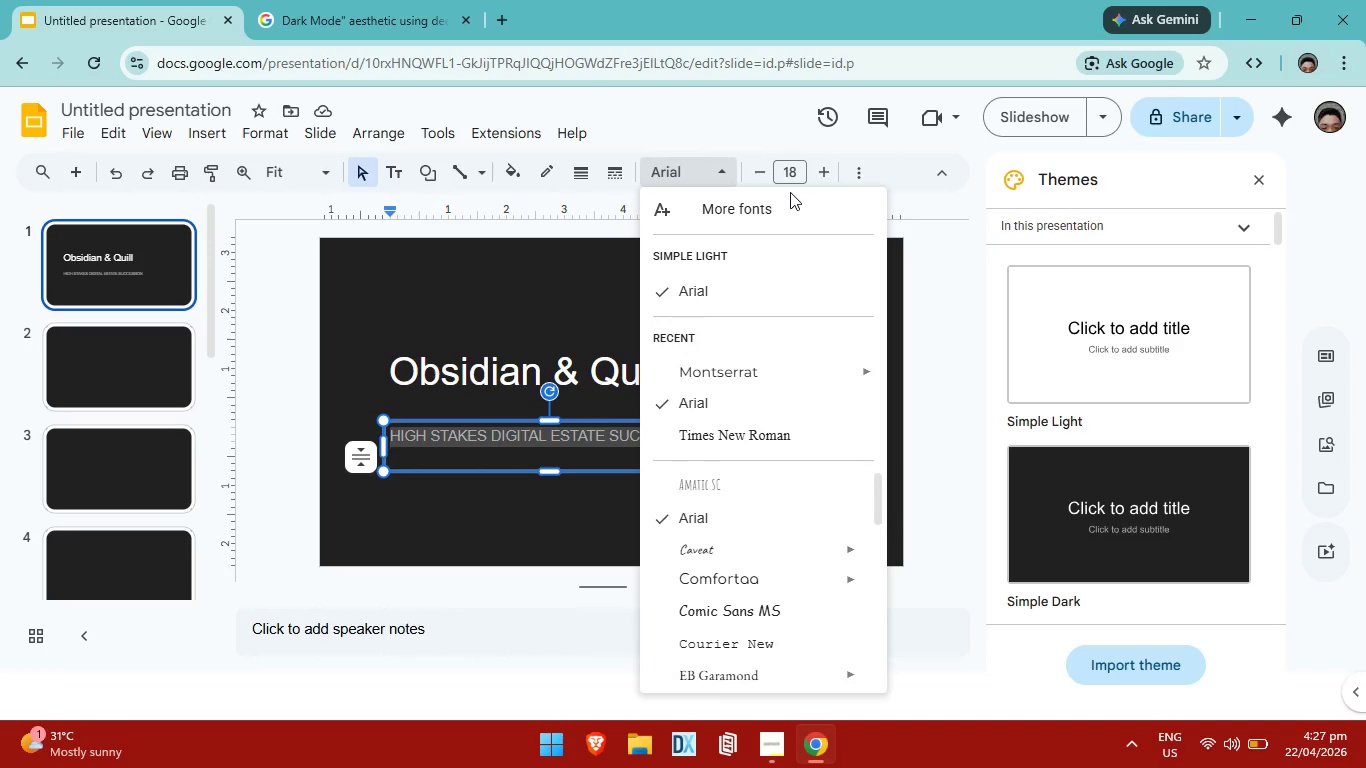 
key(Alt+AltLeft)
 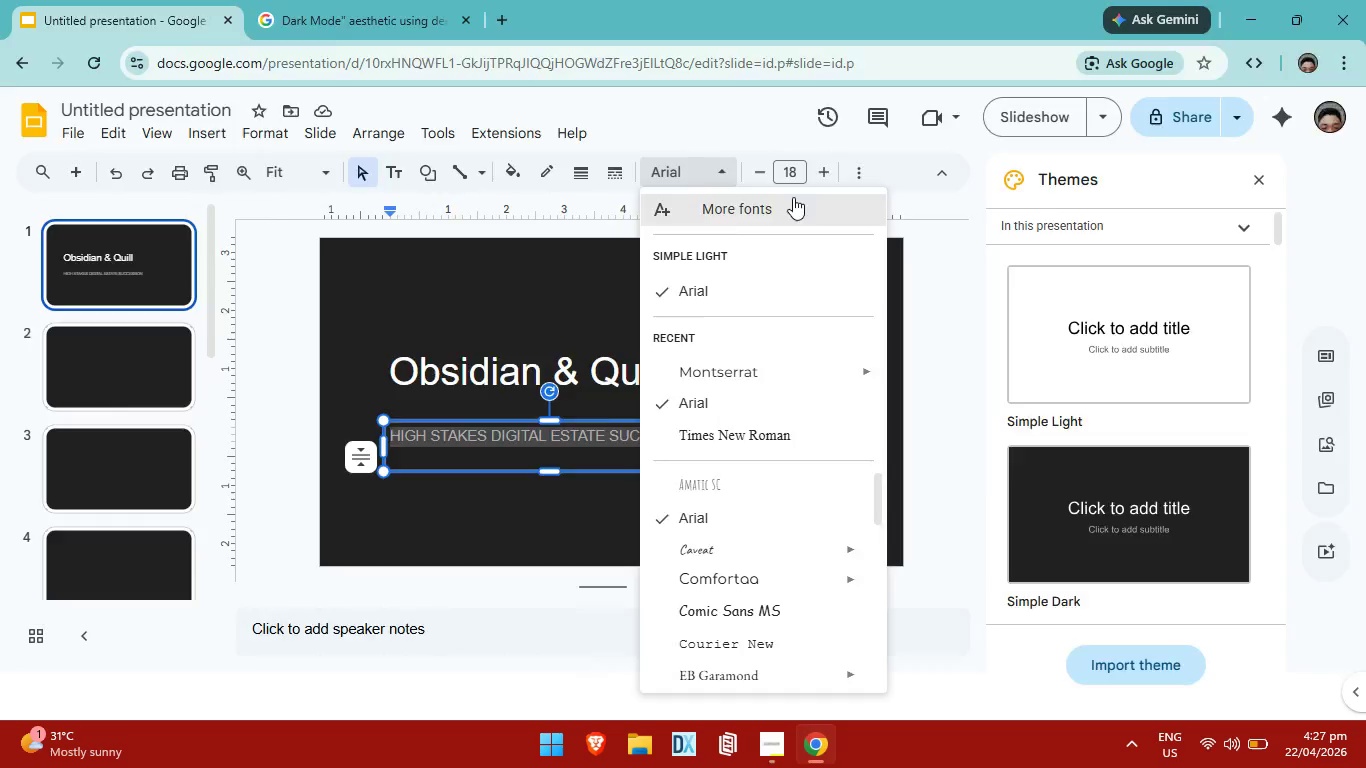 
key(Alt+Tab)